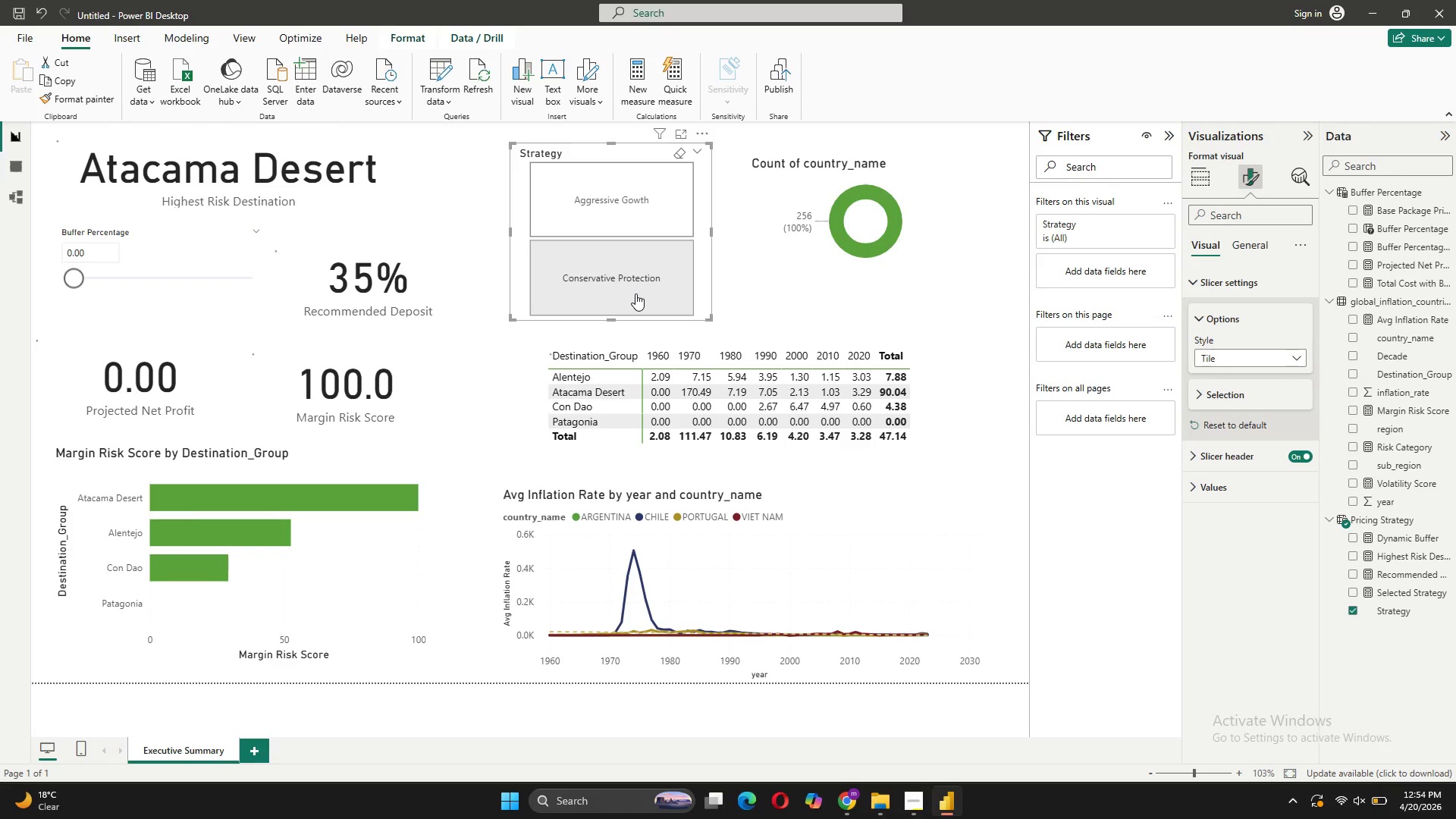 
left_click([667, 207])
 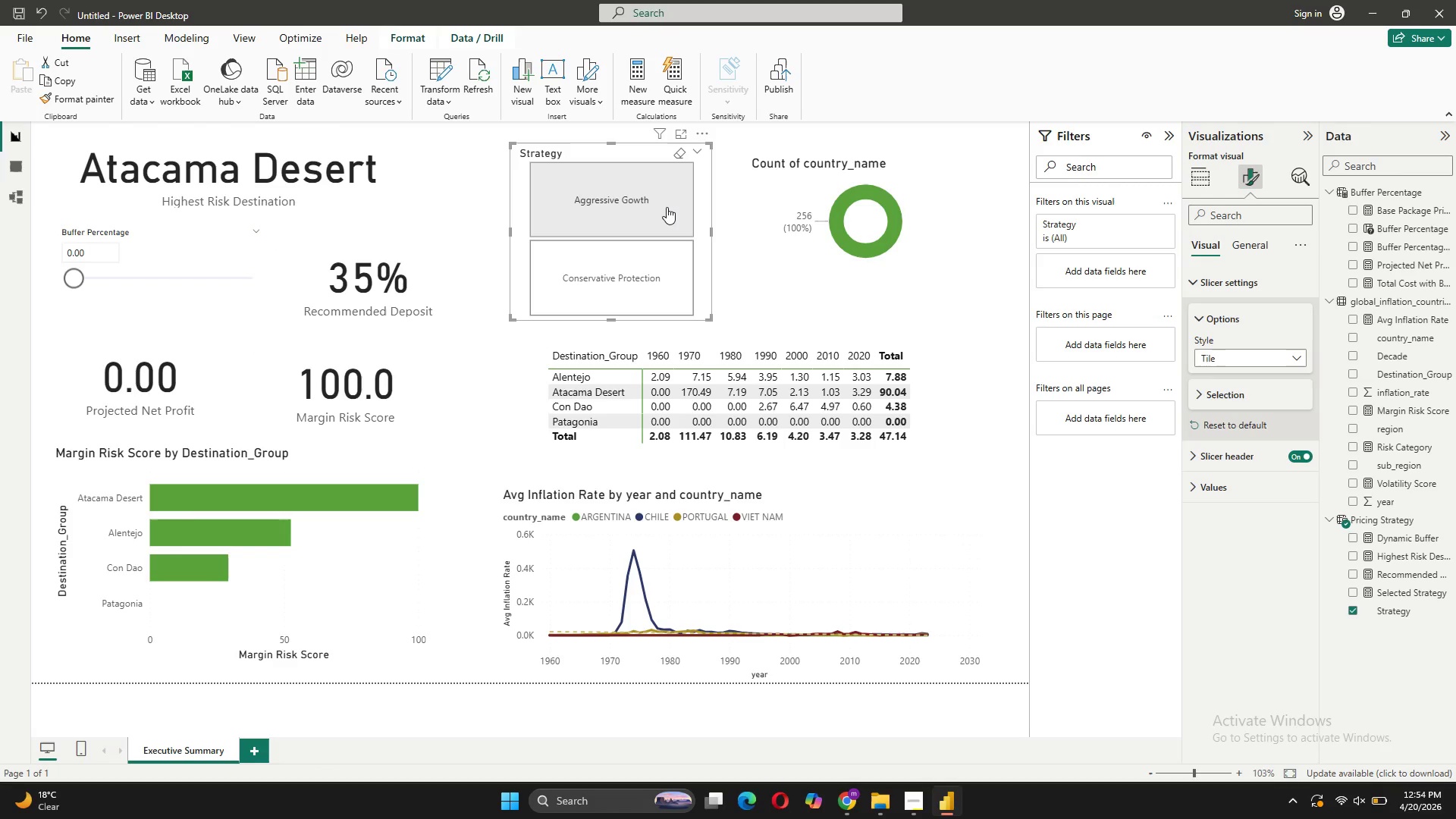 
double_click([667, 207])
 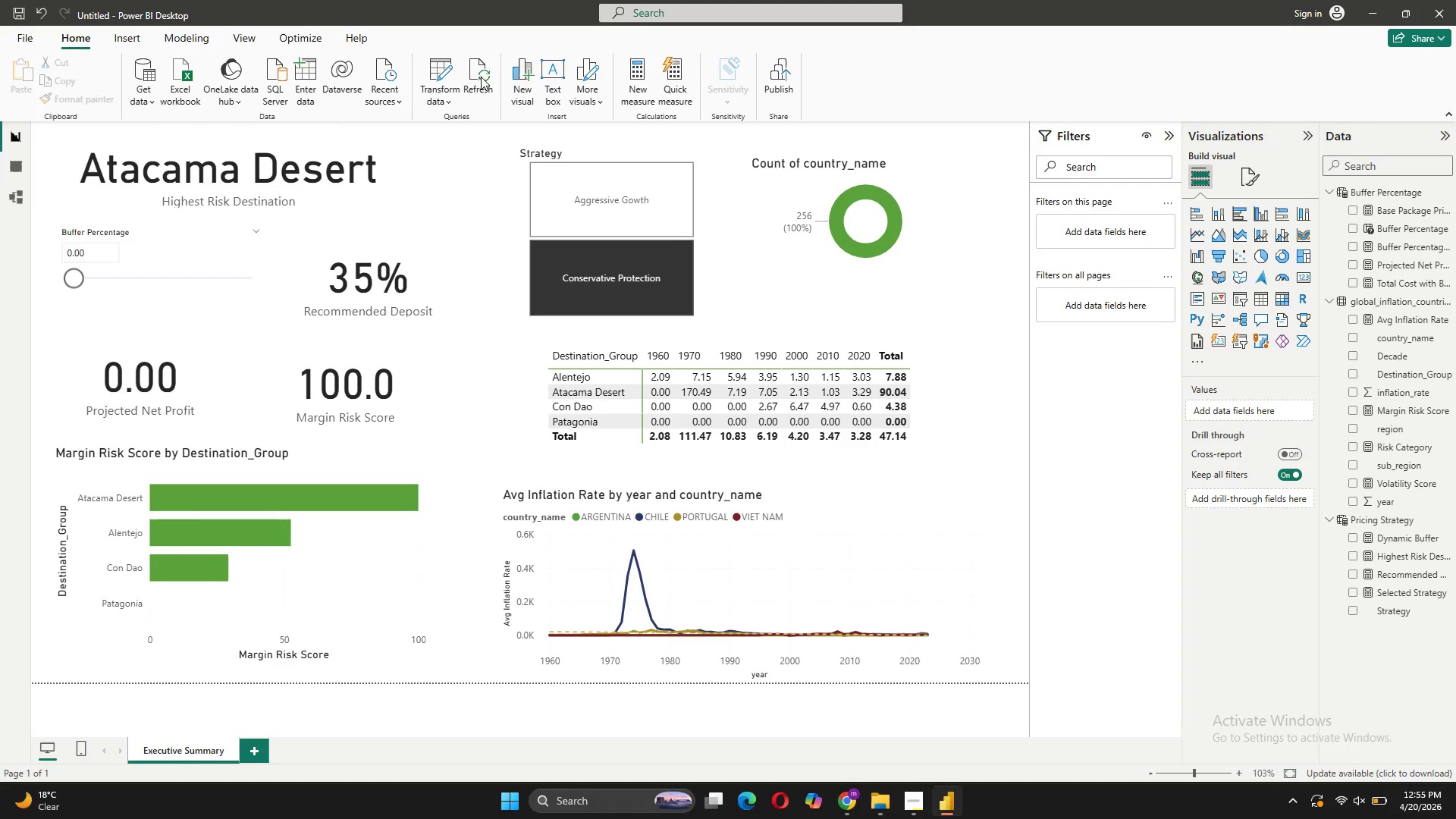 
wait(22.78)
 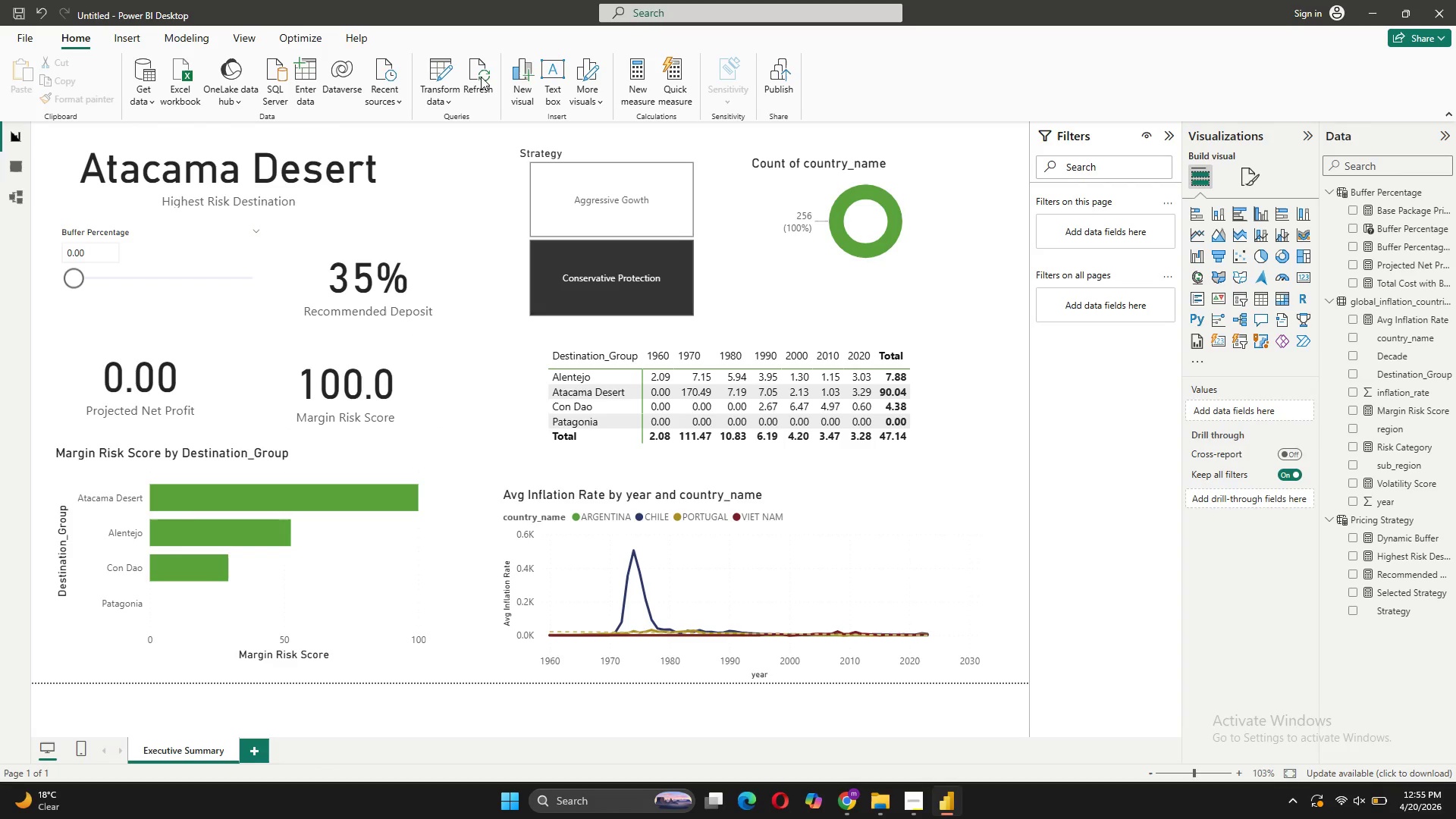 
left_click([378, 488])
 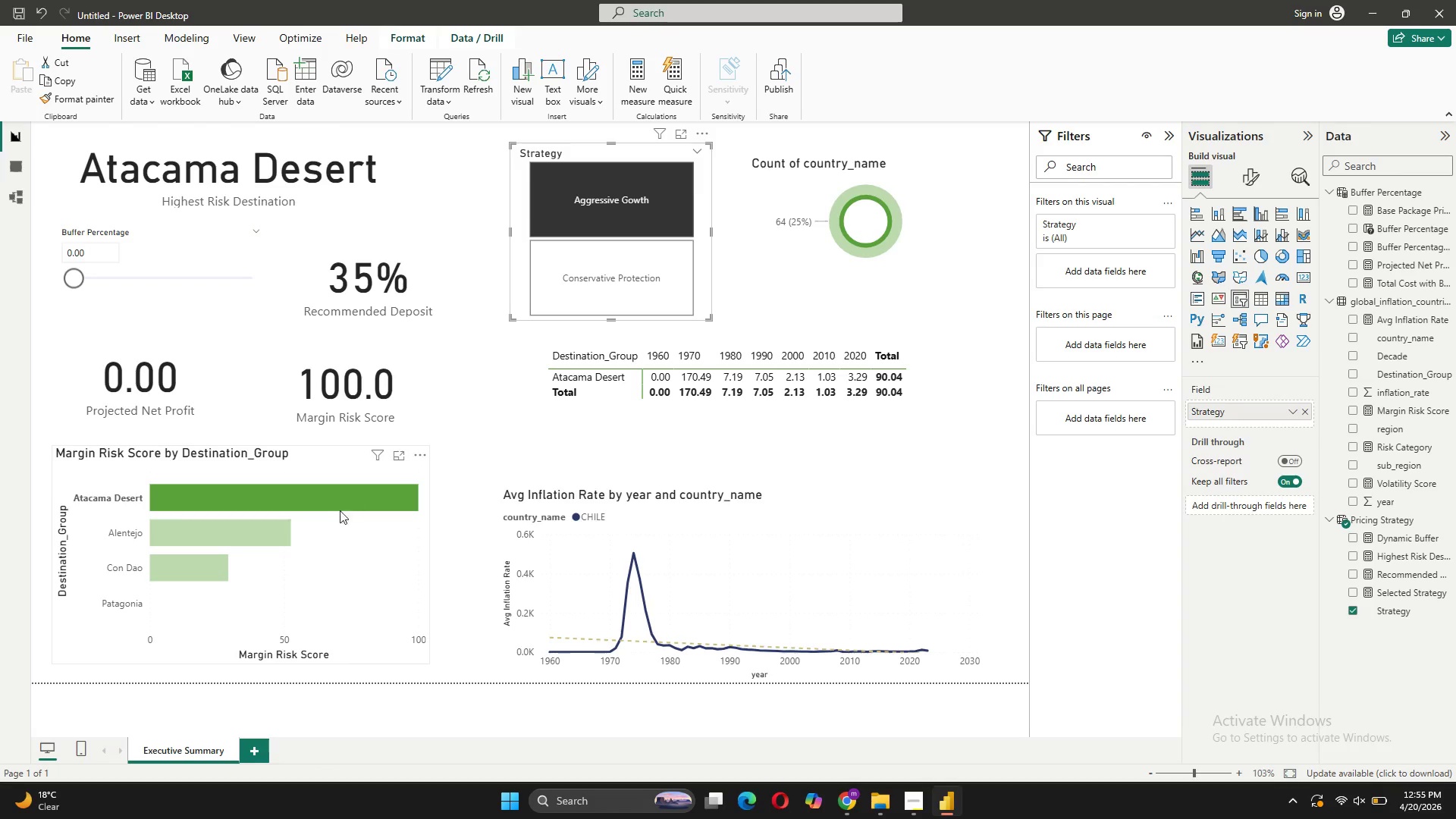 
left_click([279, 541])
 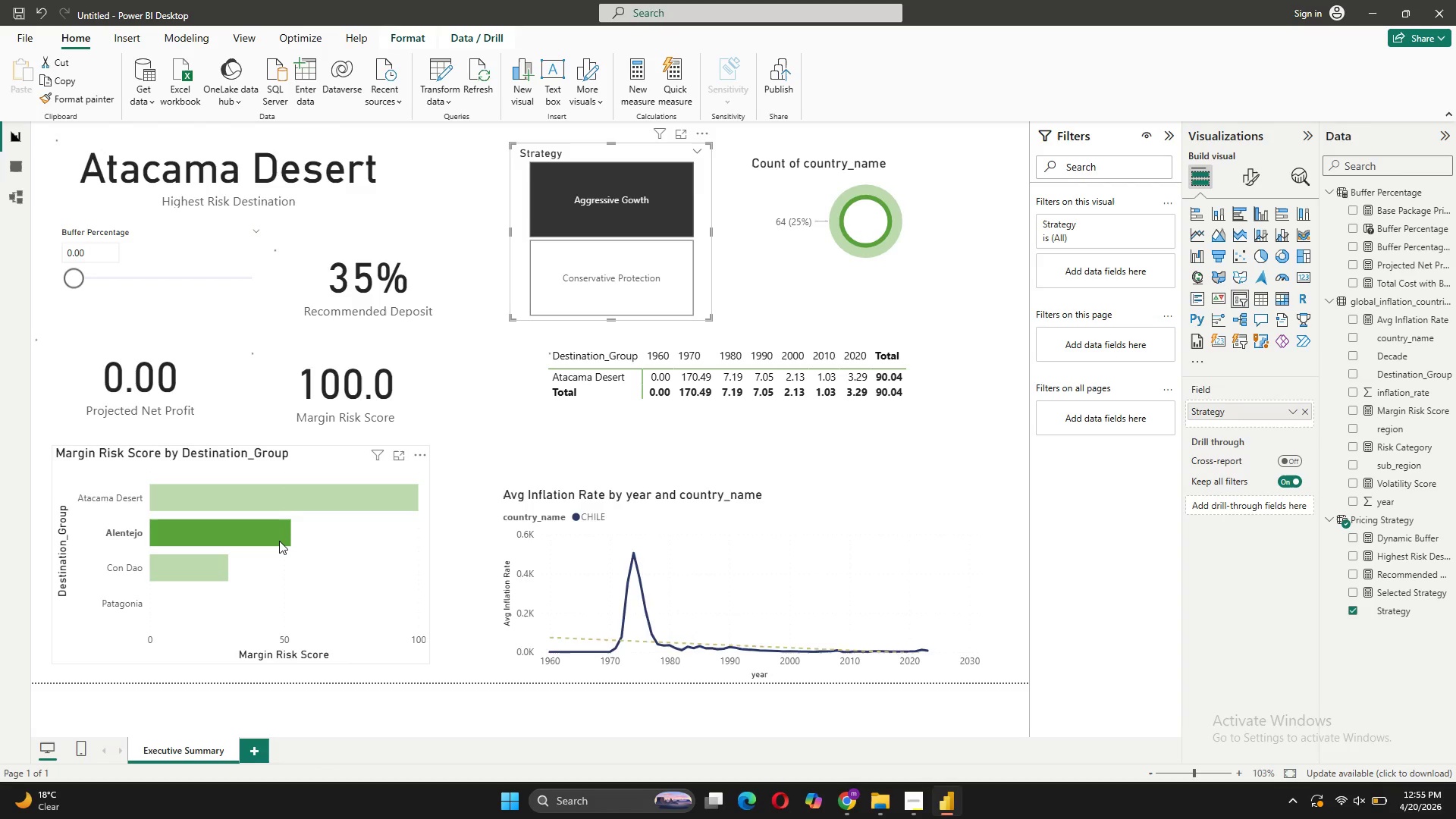 
mouse_move([220, 555])
 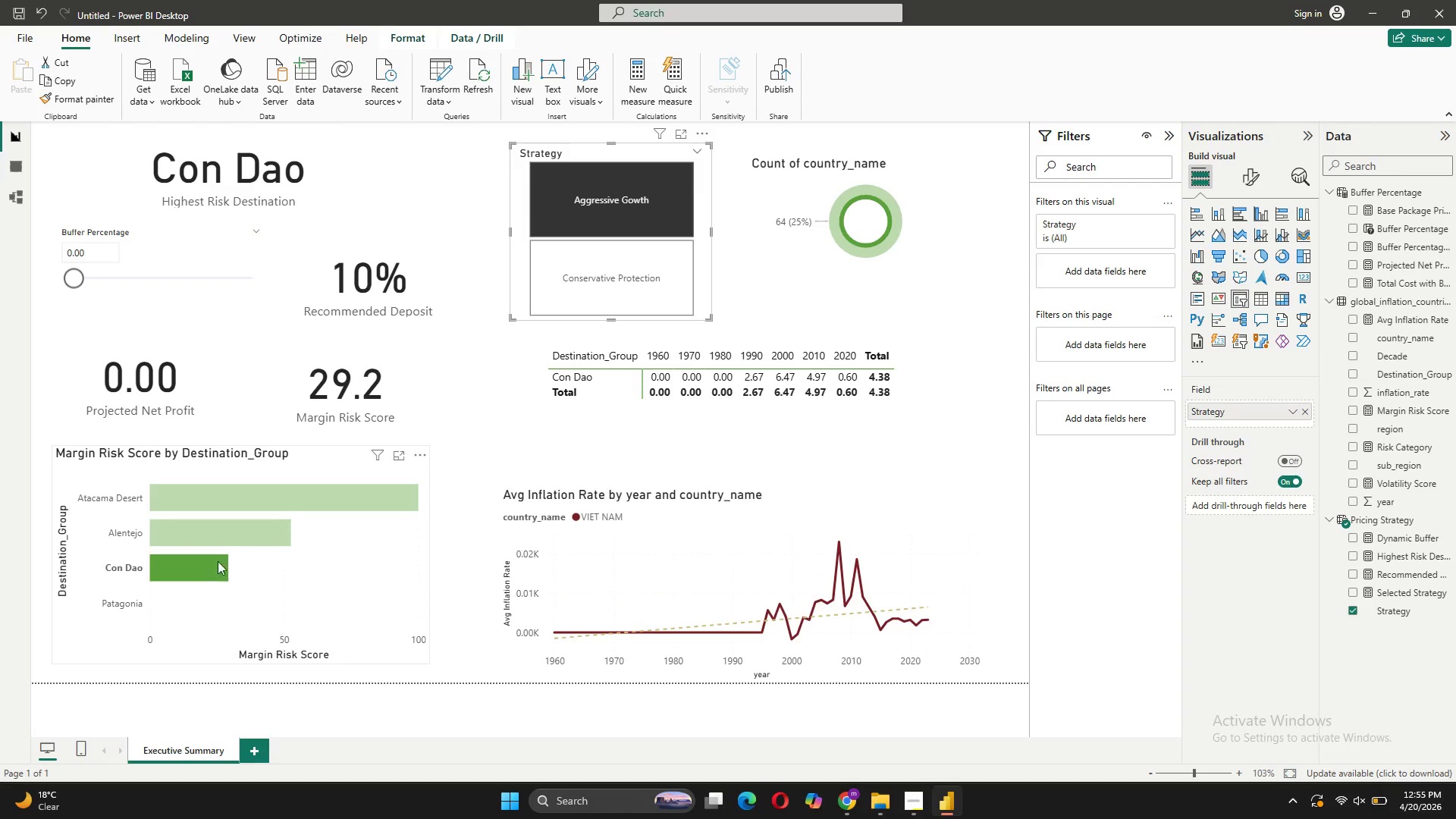 
left_click([228, 535])
 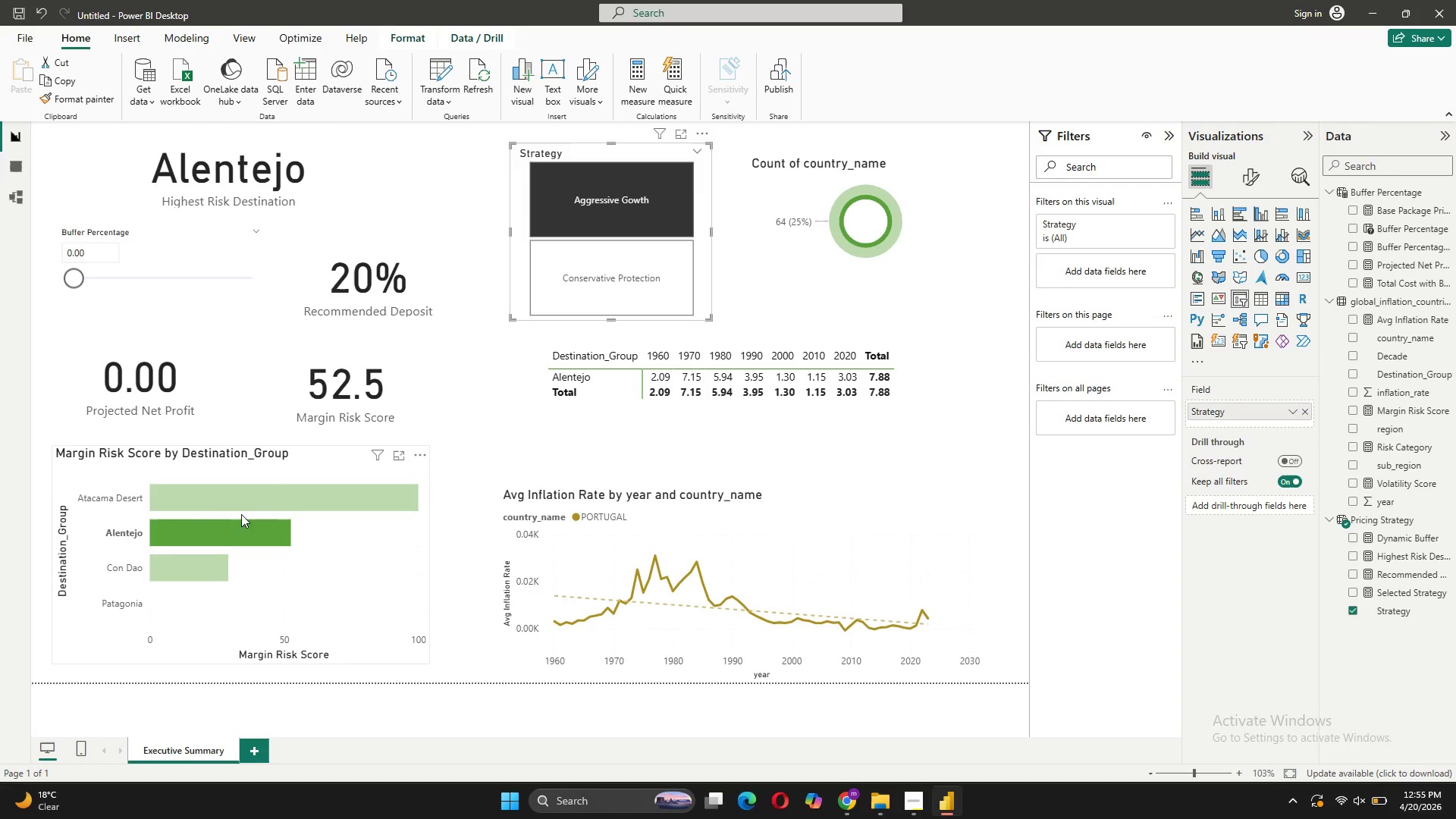 
left_click([243, 512])
 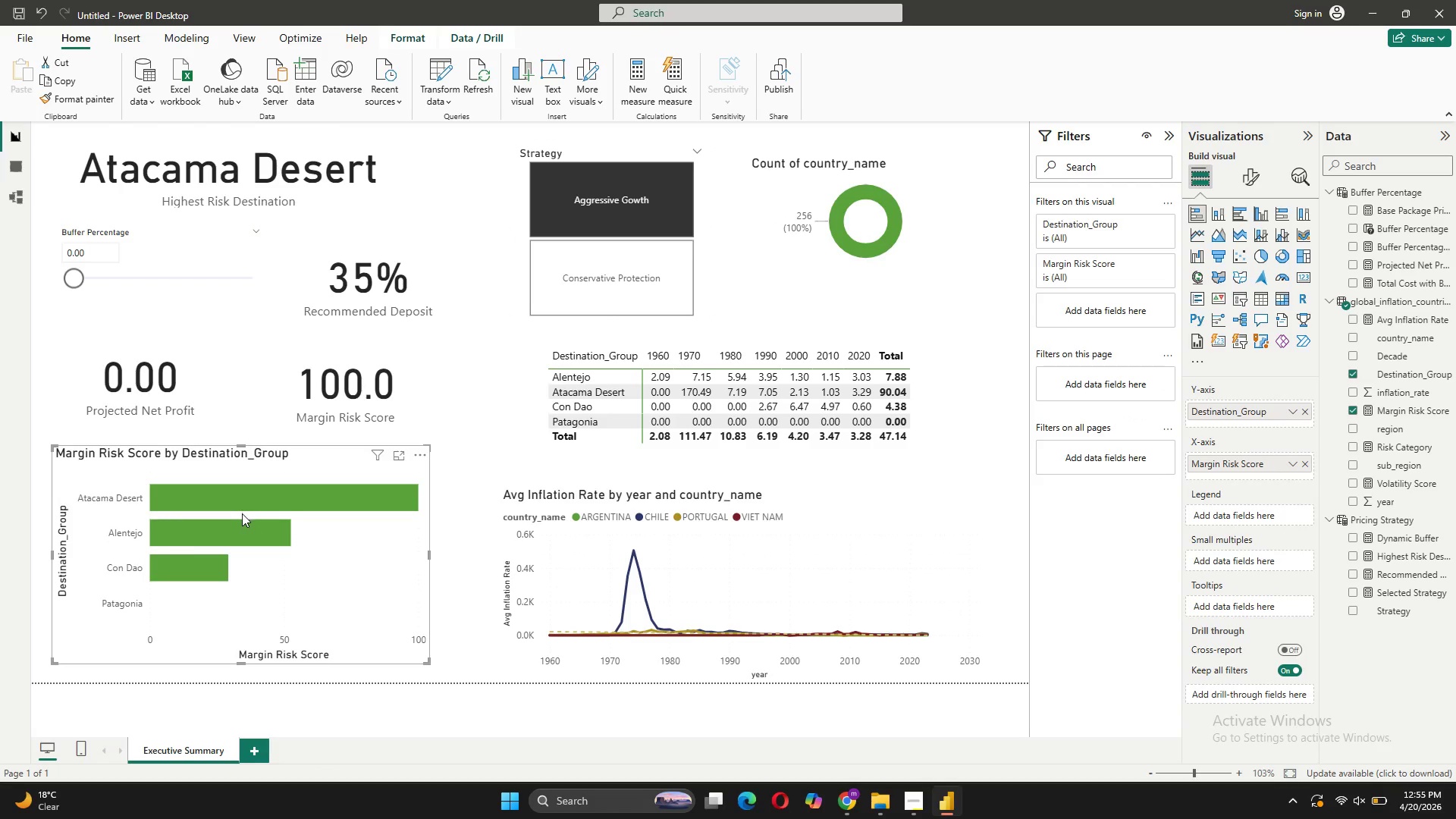 
left_click([201, 563])
 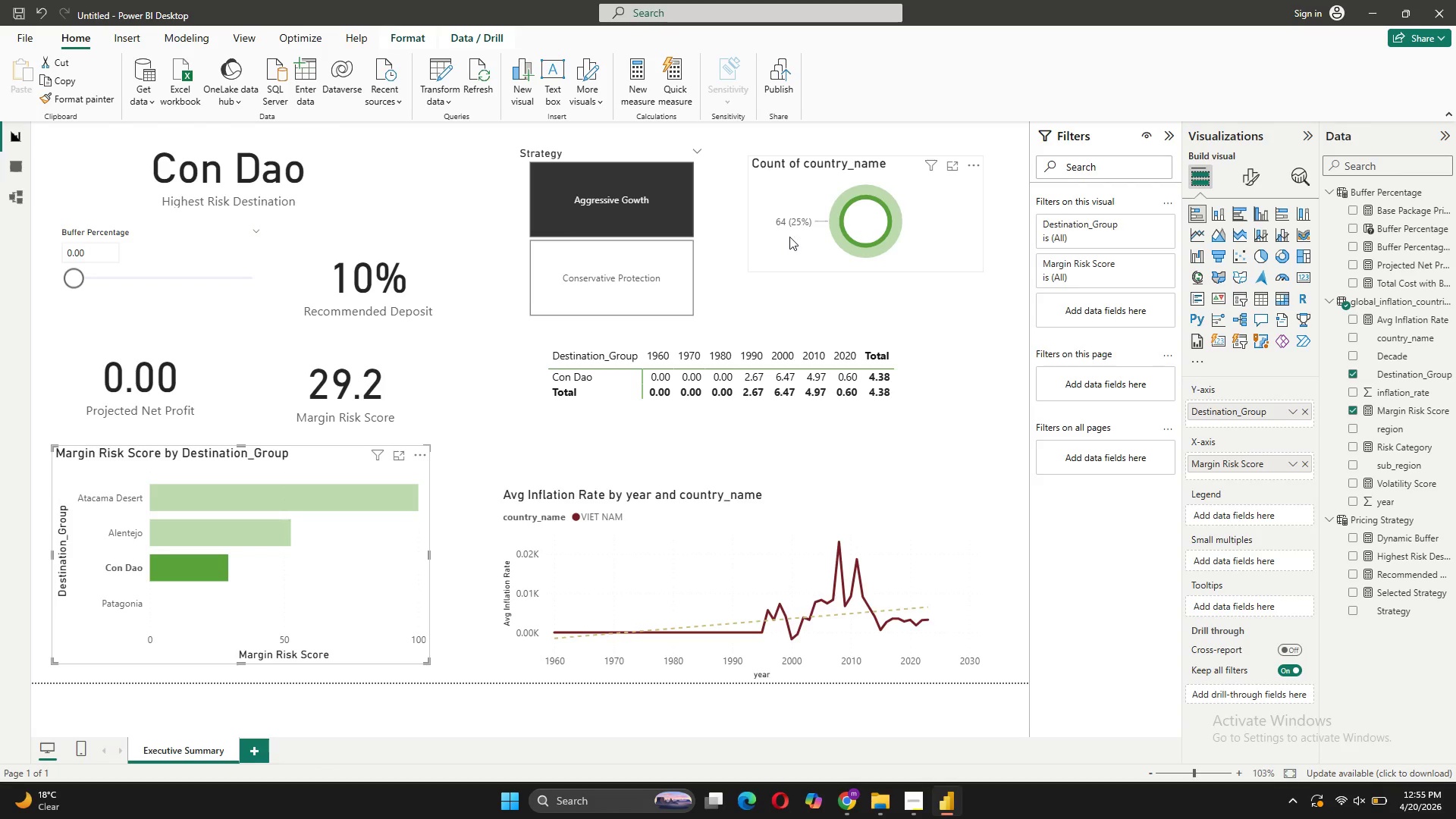 
wait(9.34)
 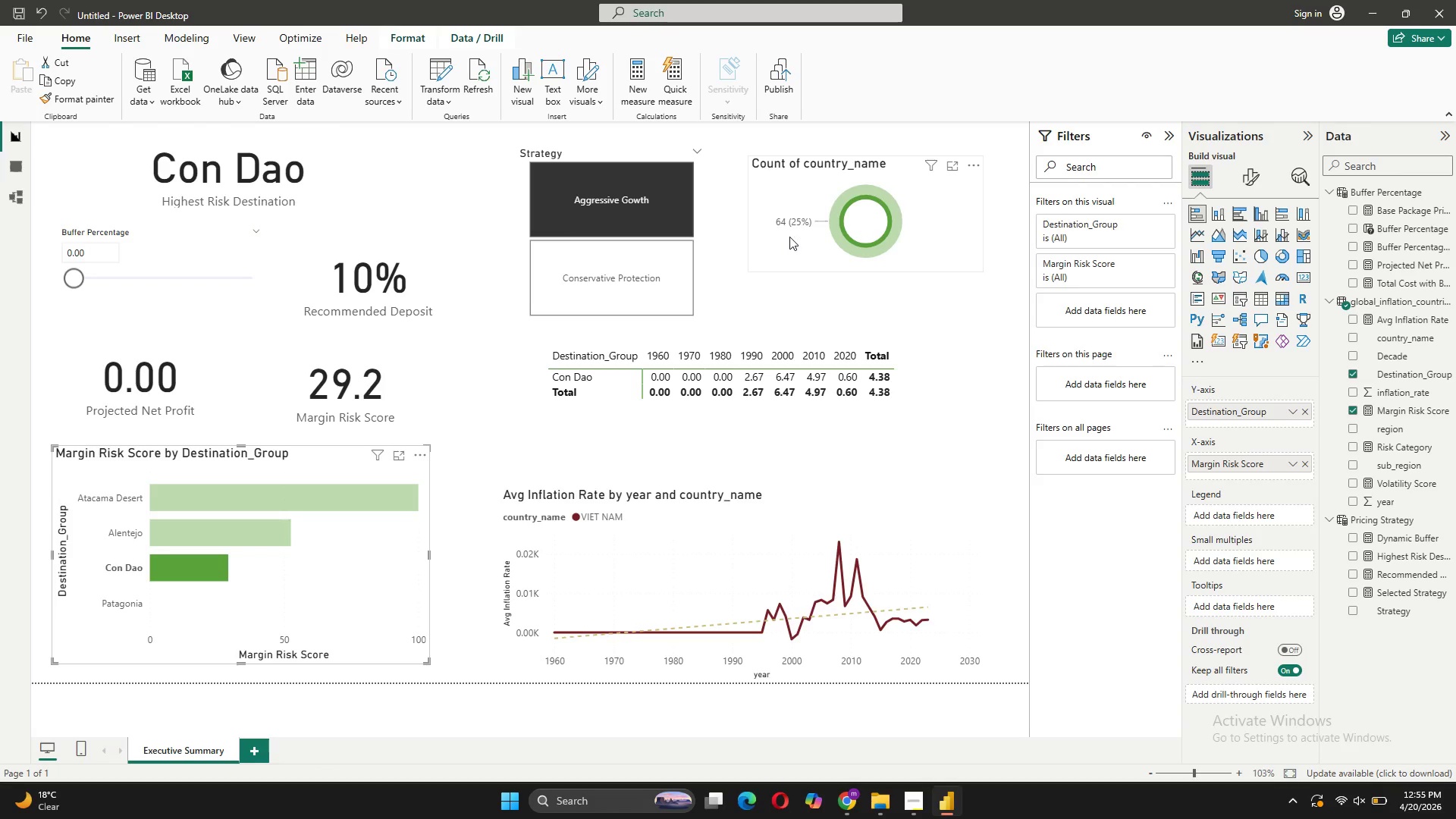 
left_click([698, 137])
 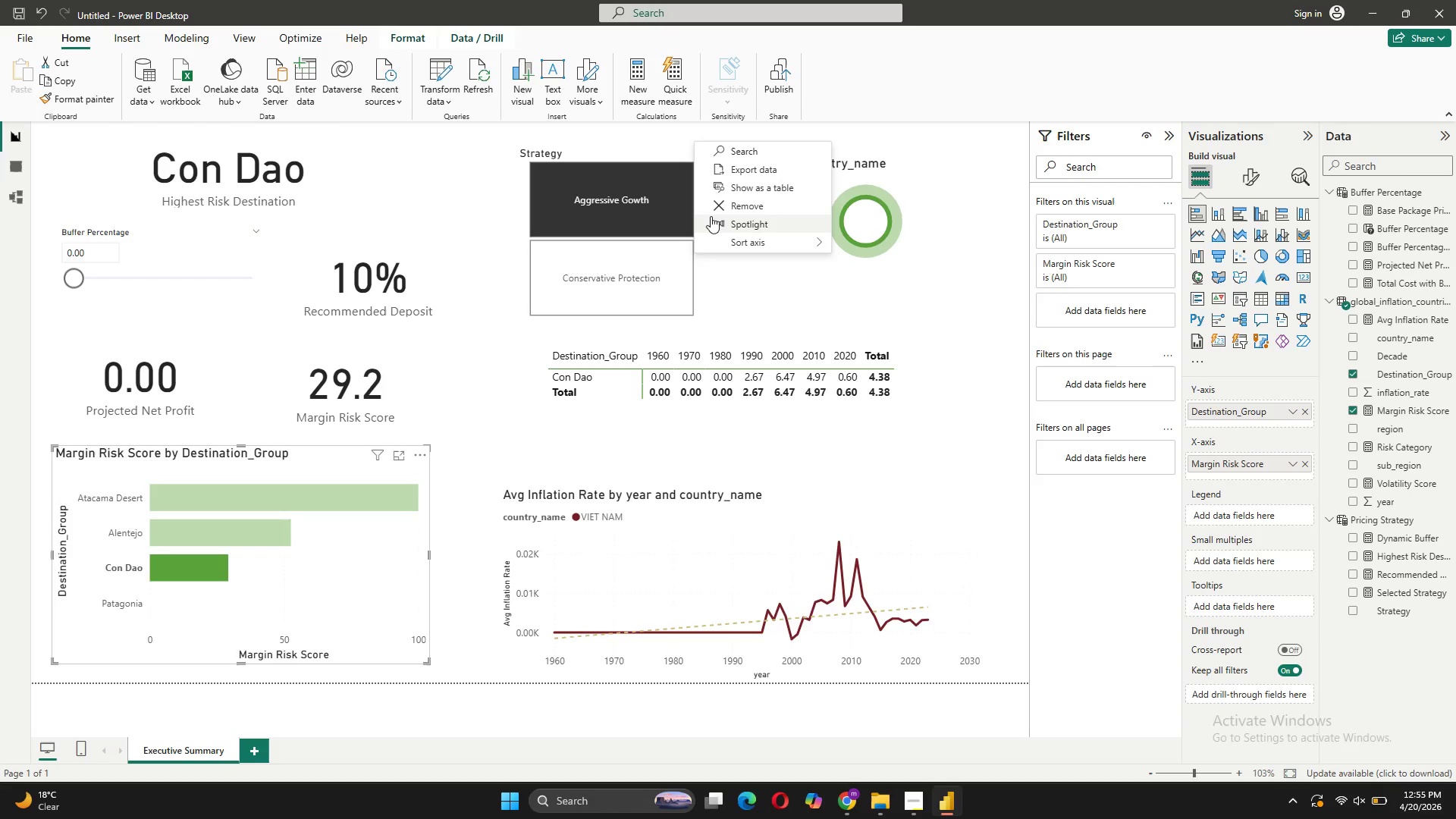 
left_click([714, 208])
 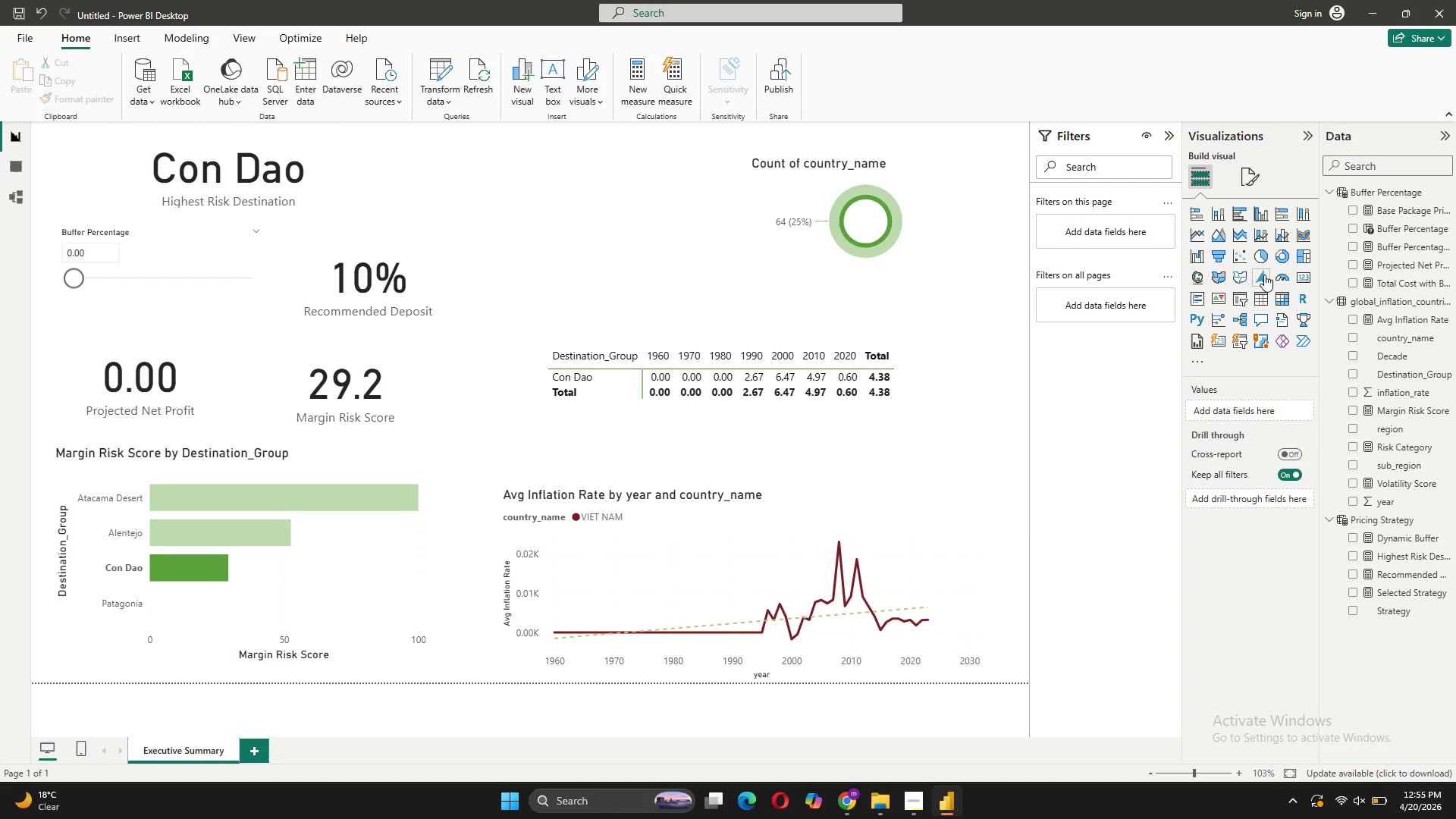 
left_click([1304, 270])
 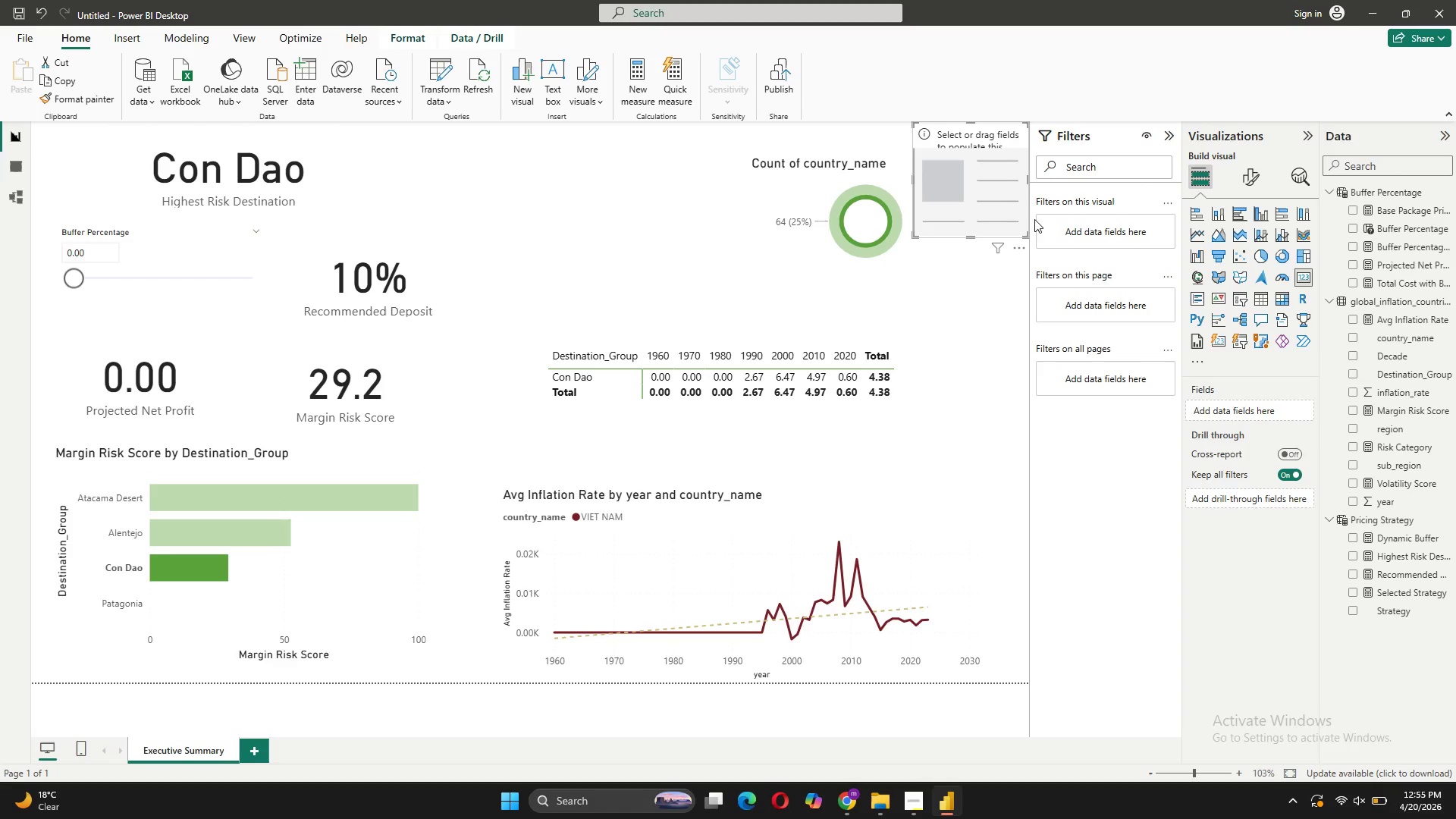 
left_click_drag(start_coordinate=[1006, 212], to_coordinate=[609, 249])
 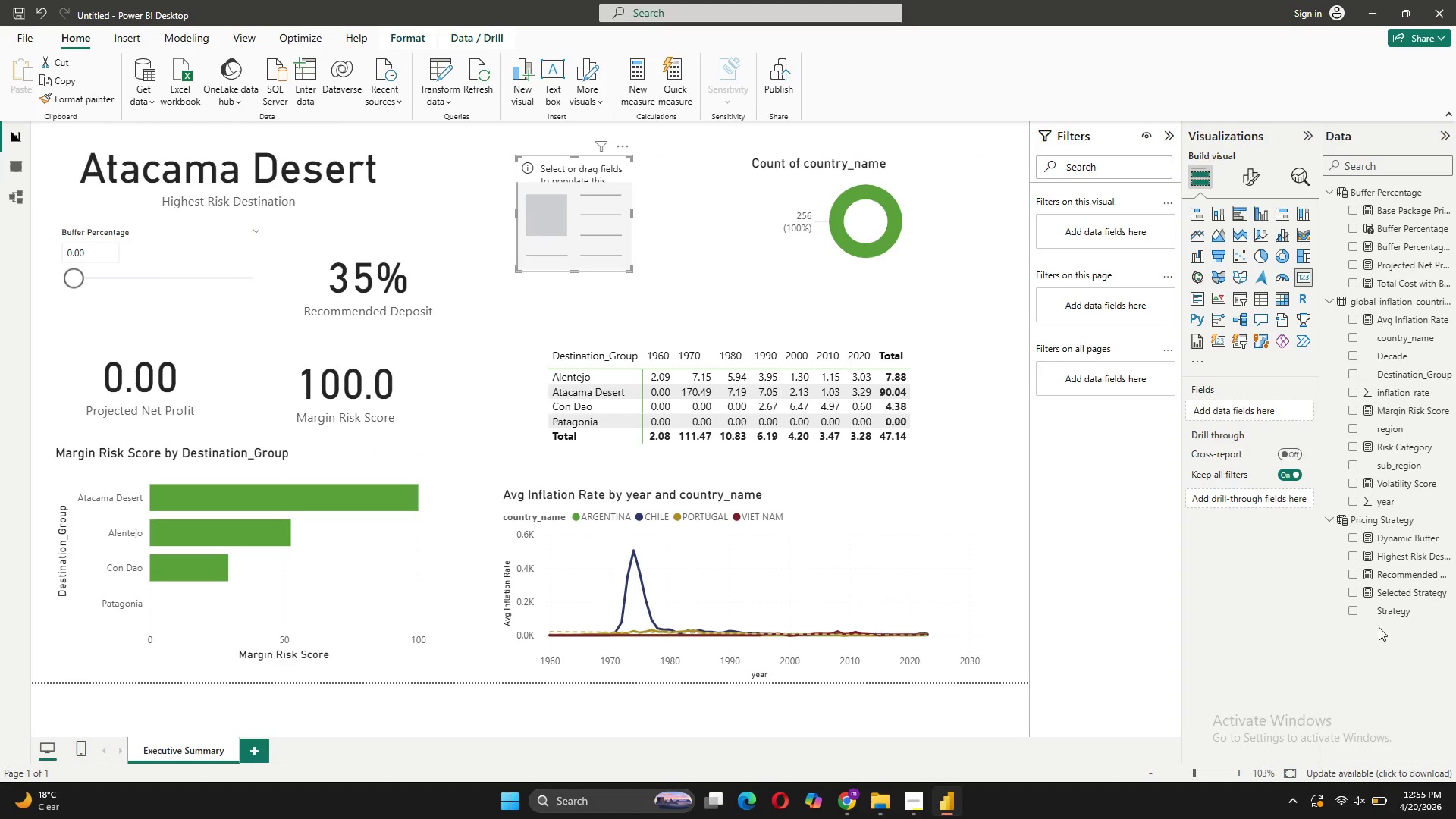 
left_click_drag(start_coordinate=[1390, 608], to_coordinate=[1200, 414])
 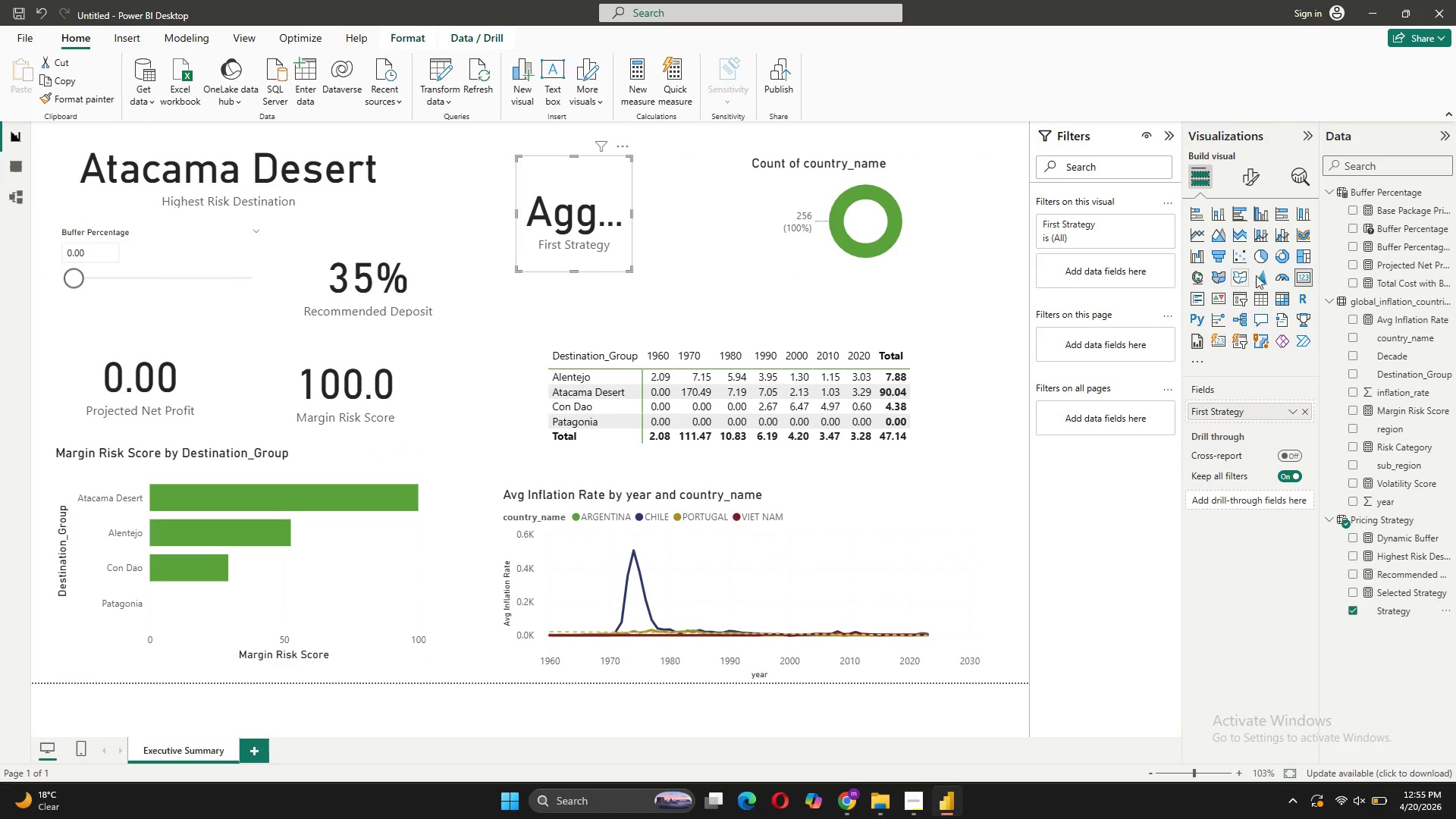 
left_click([1247, 298])
 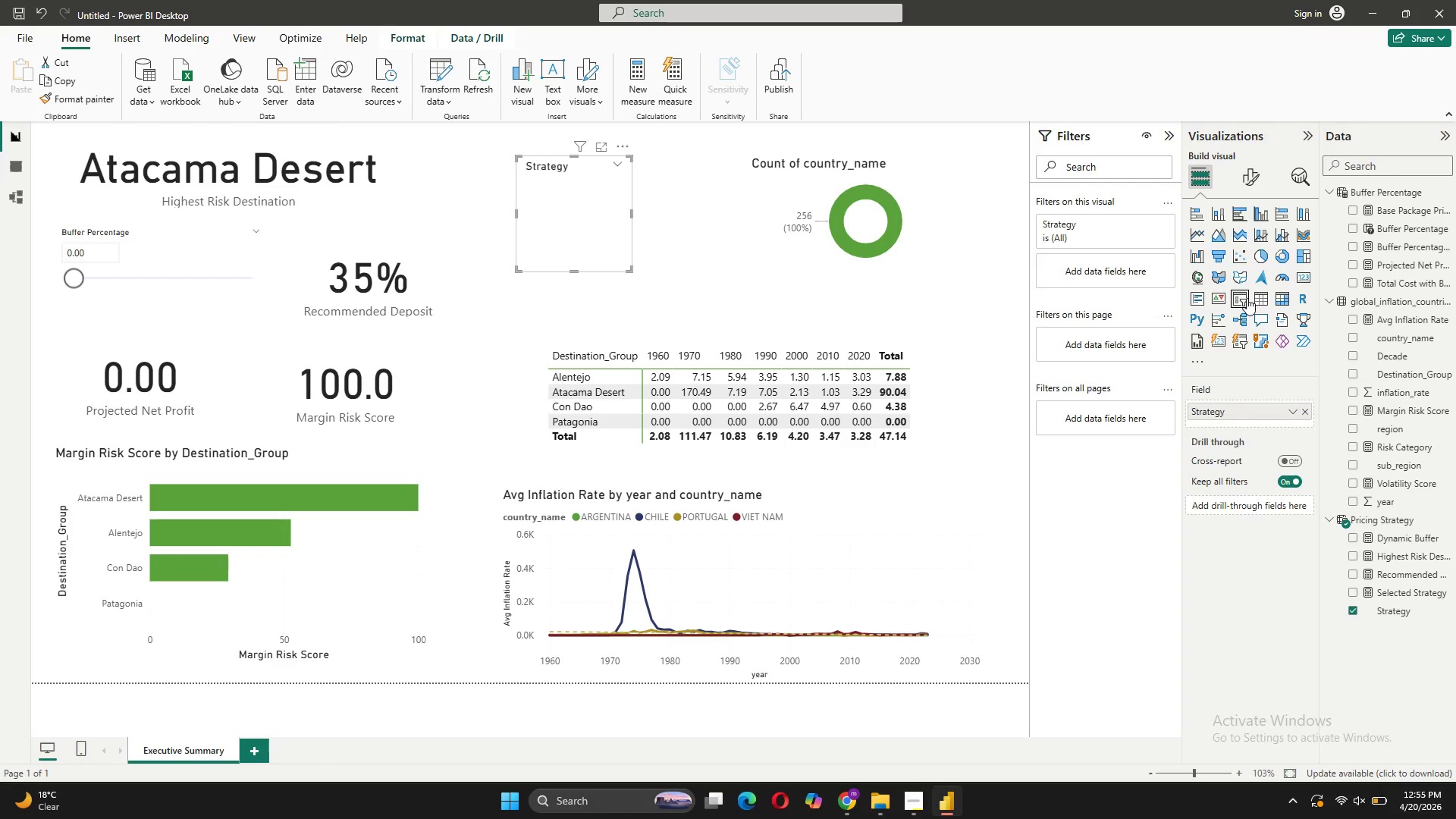 
mouse_move([576, 208])
 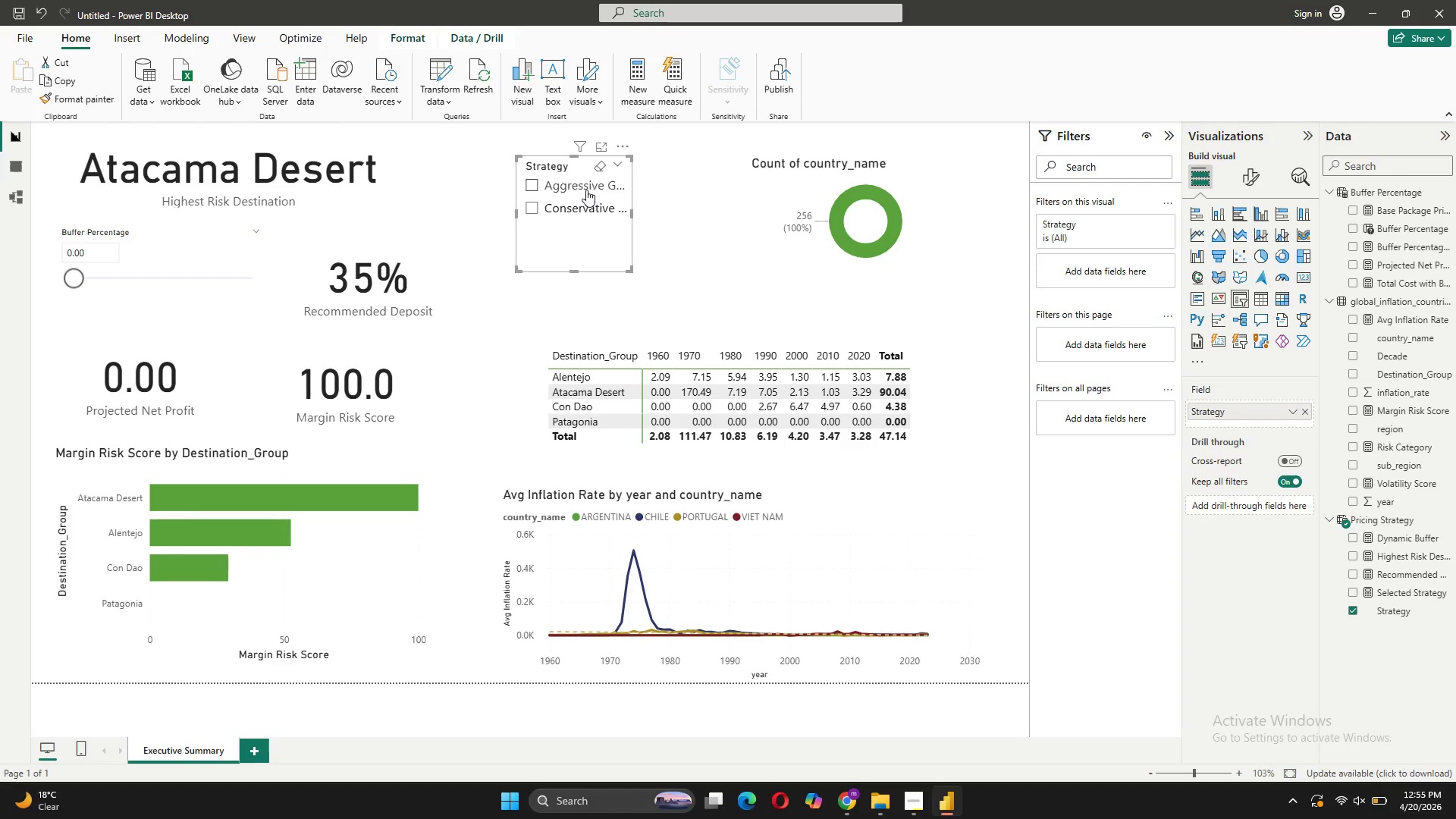 
left_click([585, 190])
 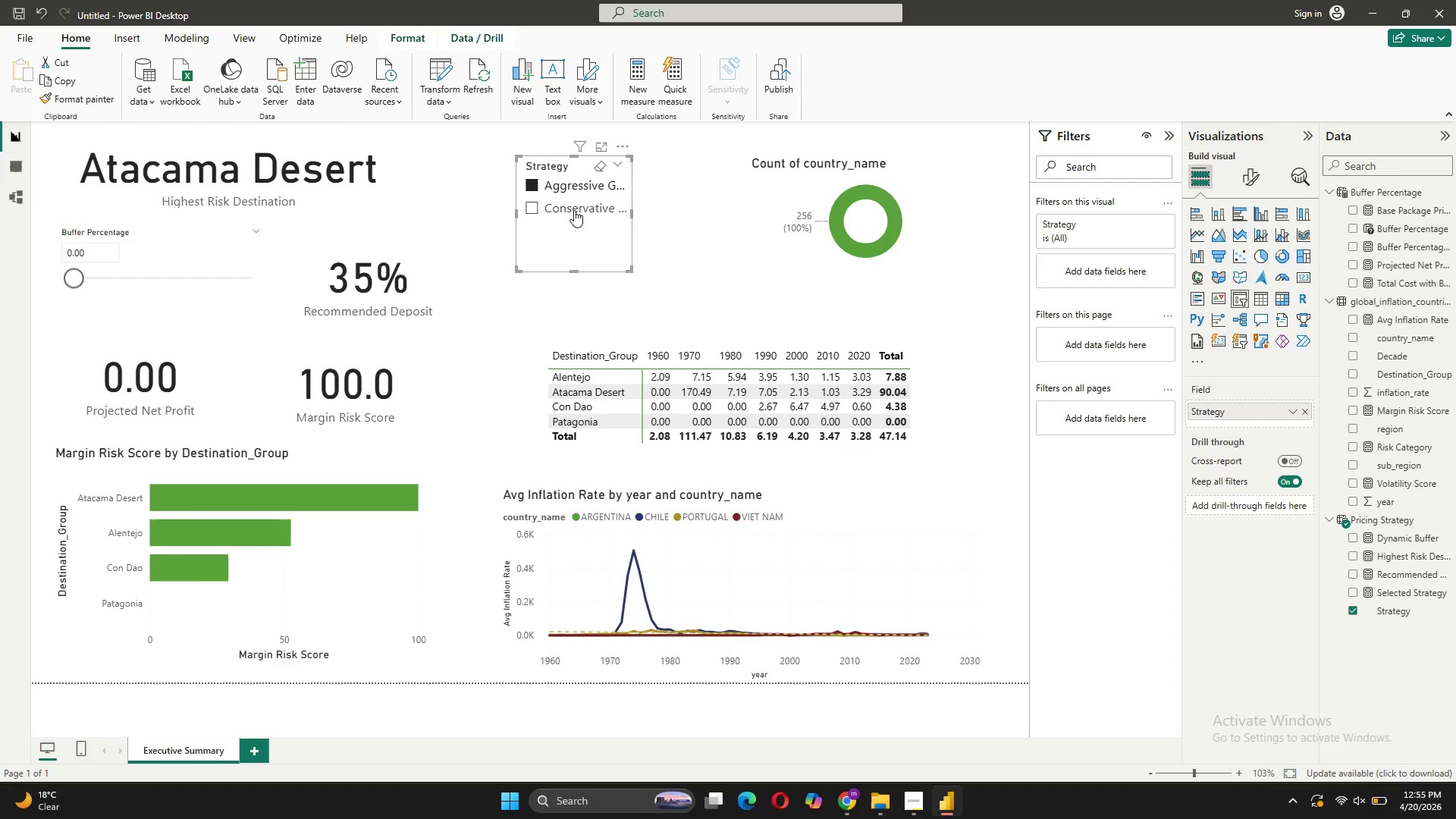 
left_click([574, 211])
 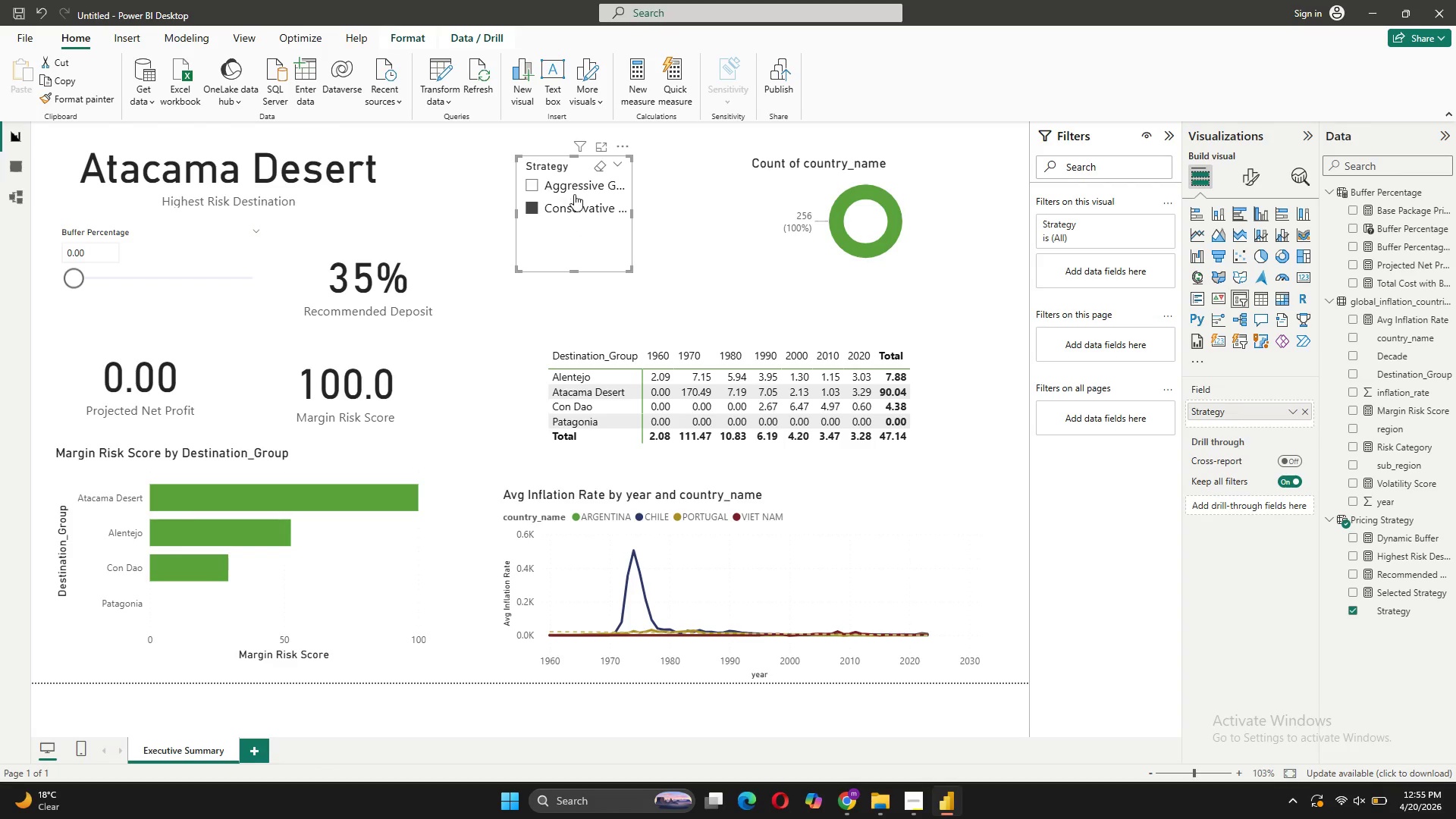 
left_click([577, 186])
 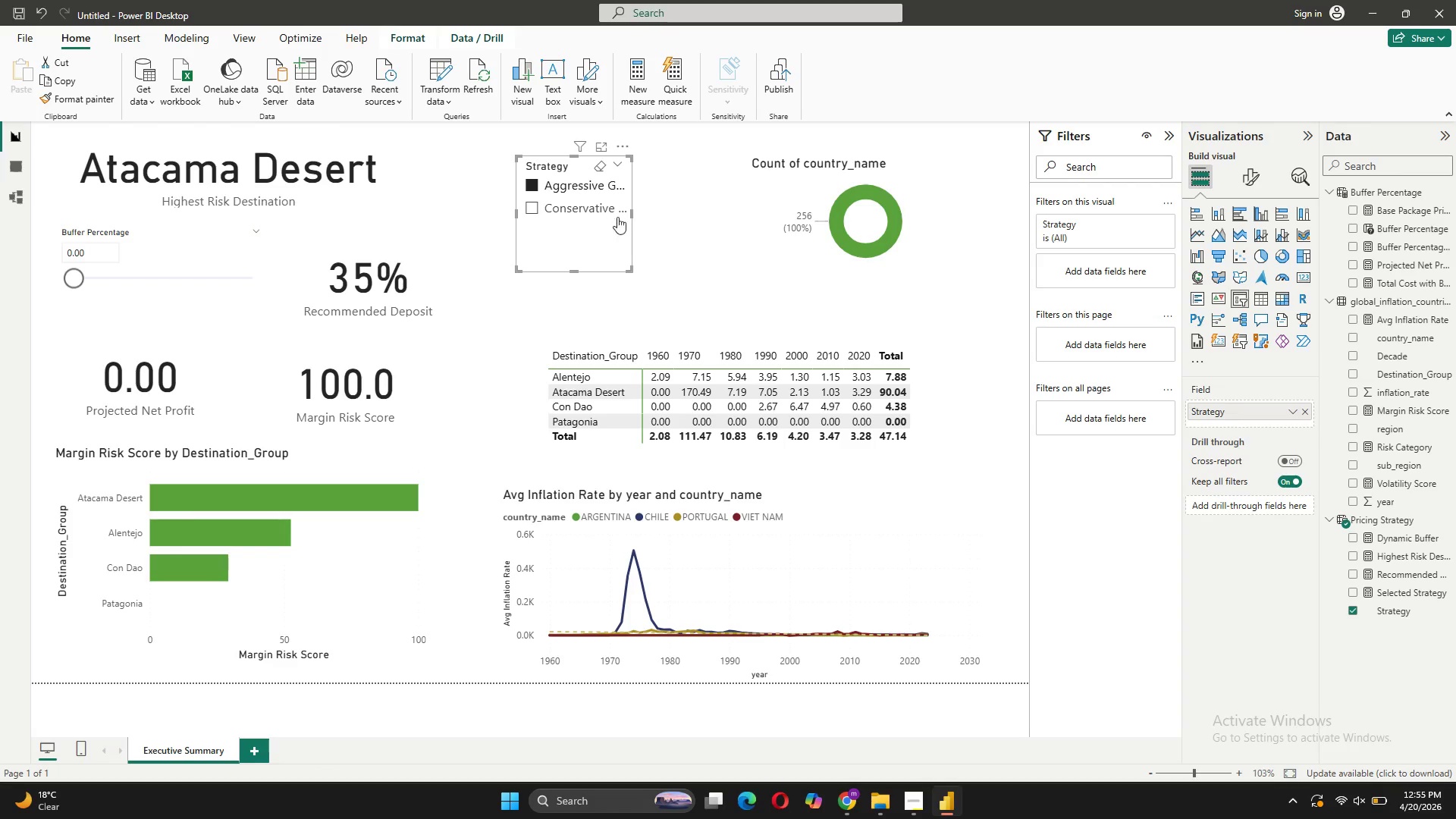 
left_click_drag(start_coordinate=[631, 215], to_coordinate=[712, 215])
 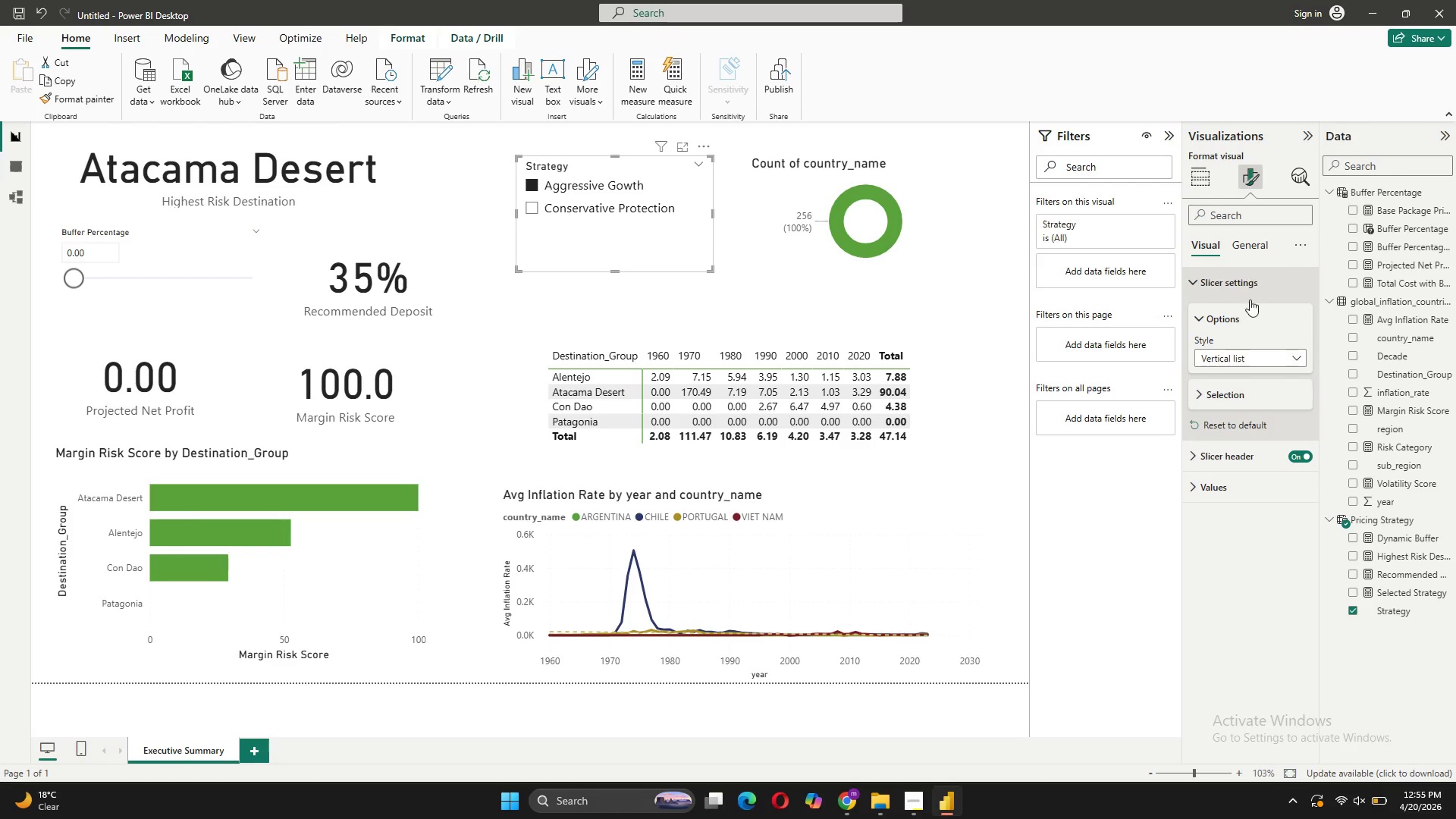 
left_click([1253, 356])
 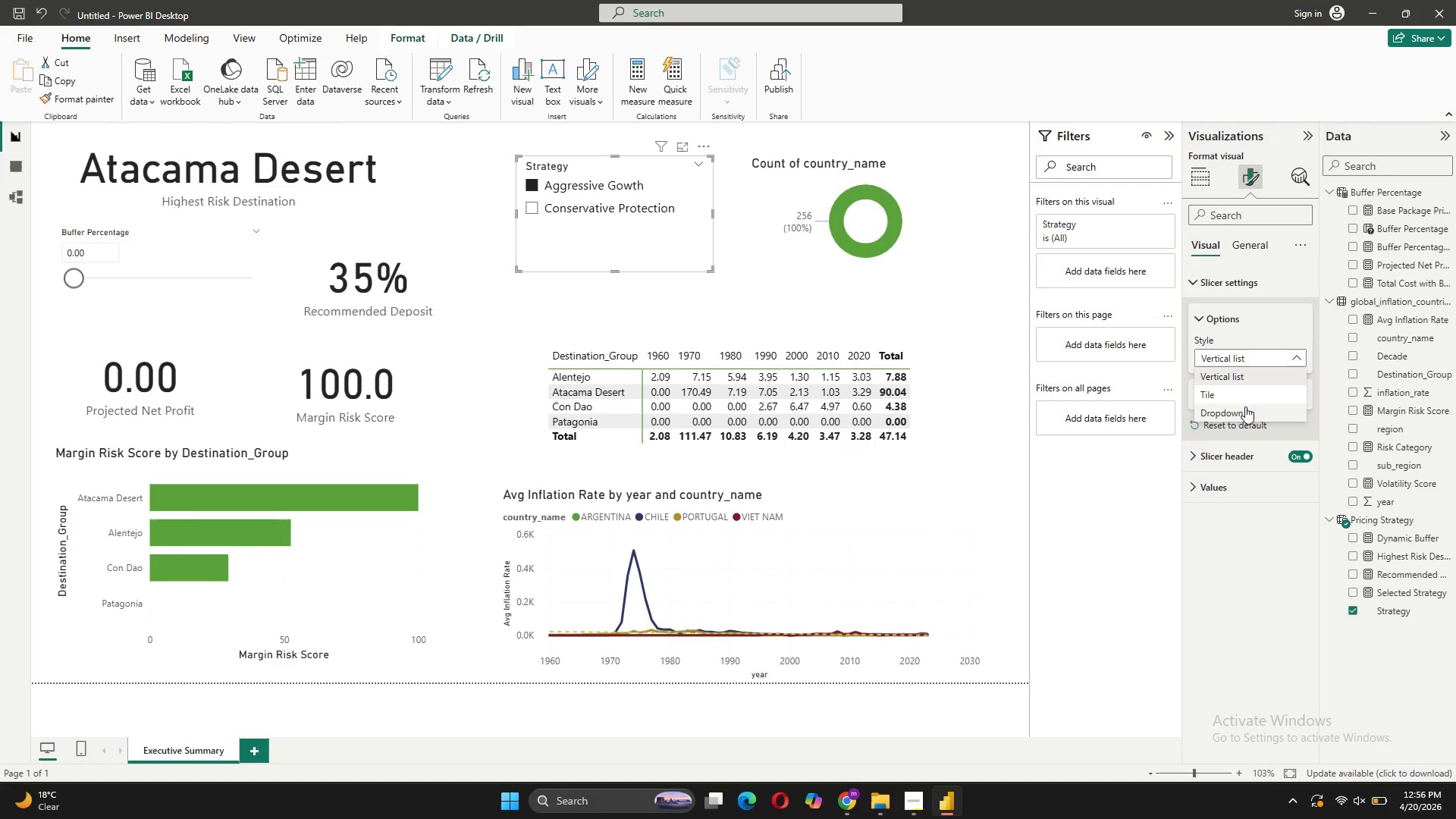 
left_click([1246, 399])
 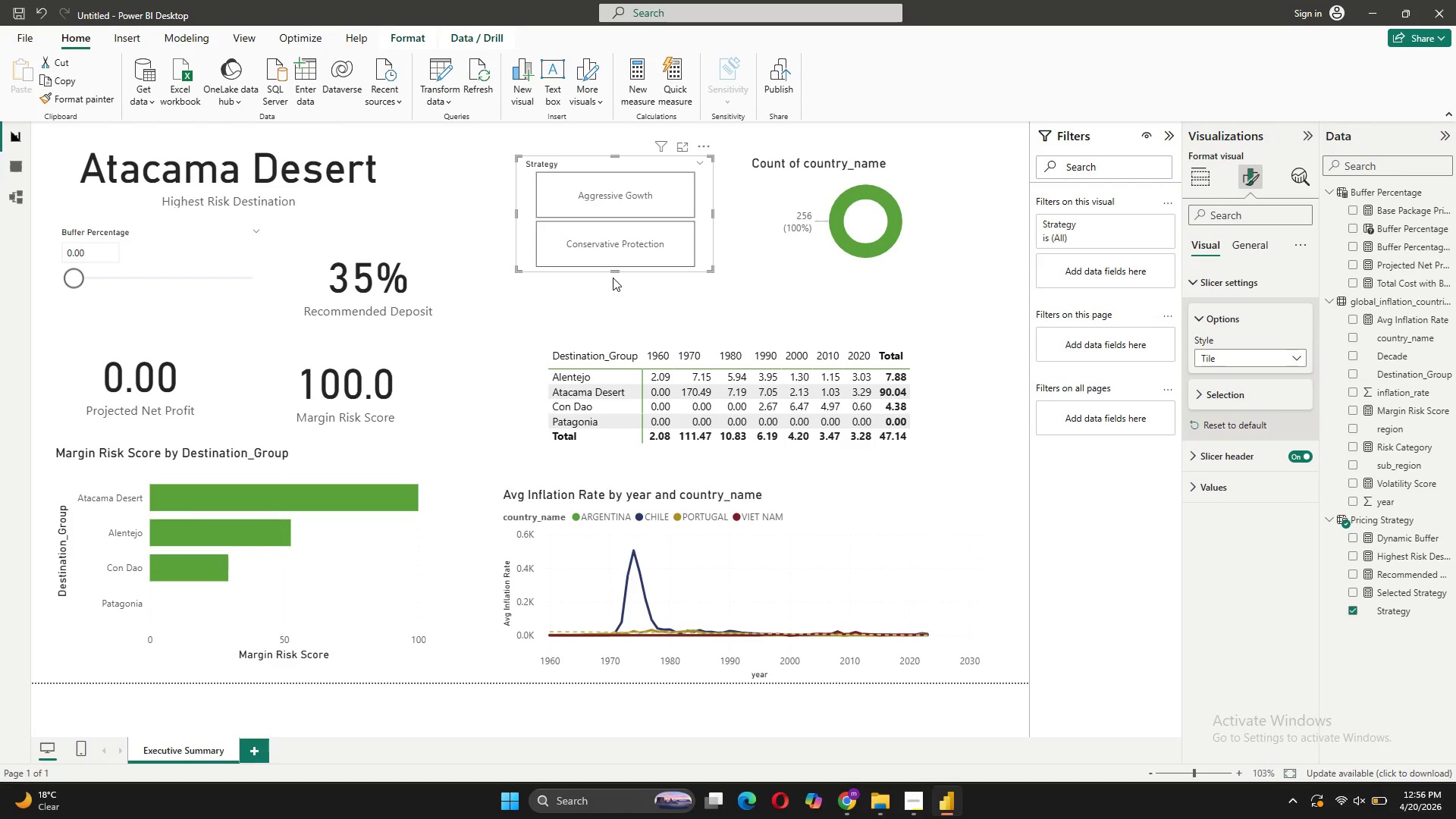 
left_click_drag(start_coordinate=[613, 271], to_coordinate=[608, 307])
 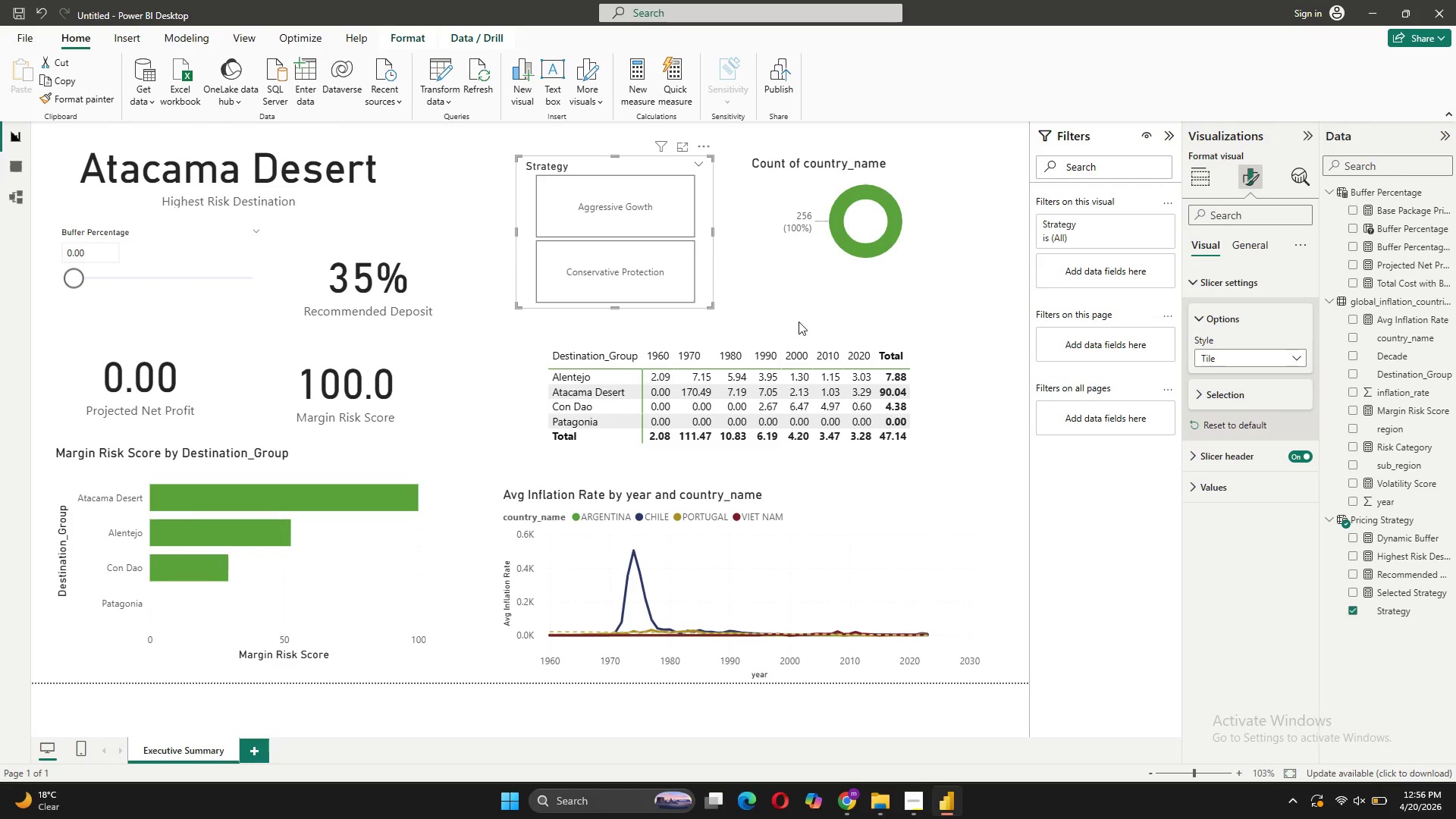 
left_click([969, 284])
 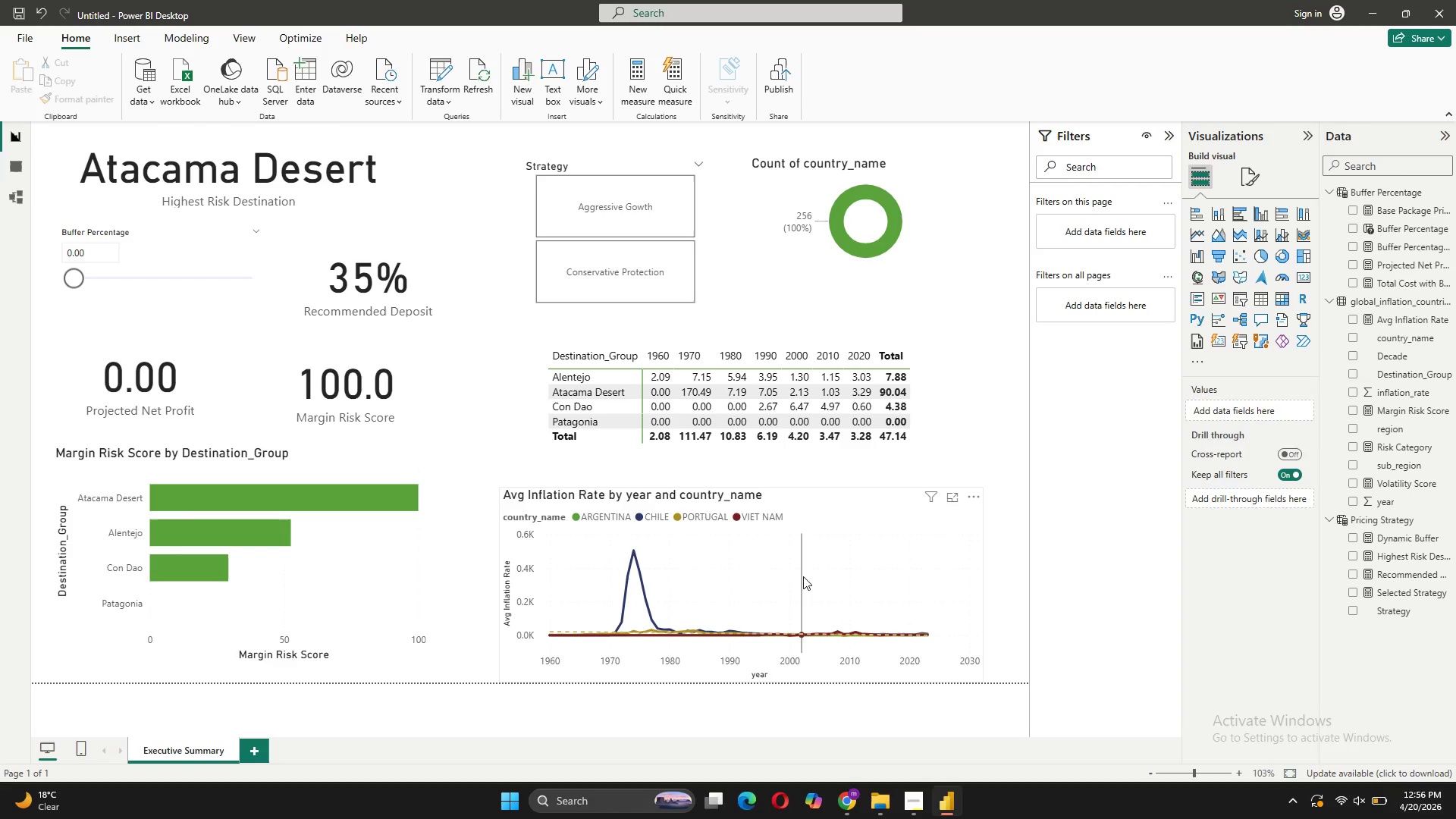 
left_click_drag(start_coordinate=[878, 521], to_coordinate=[927, 528])
 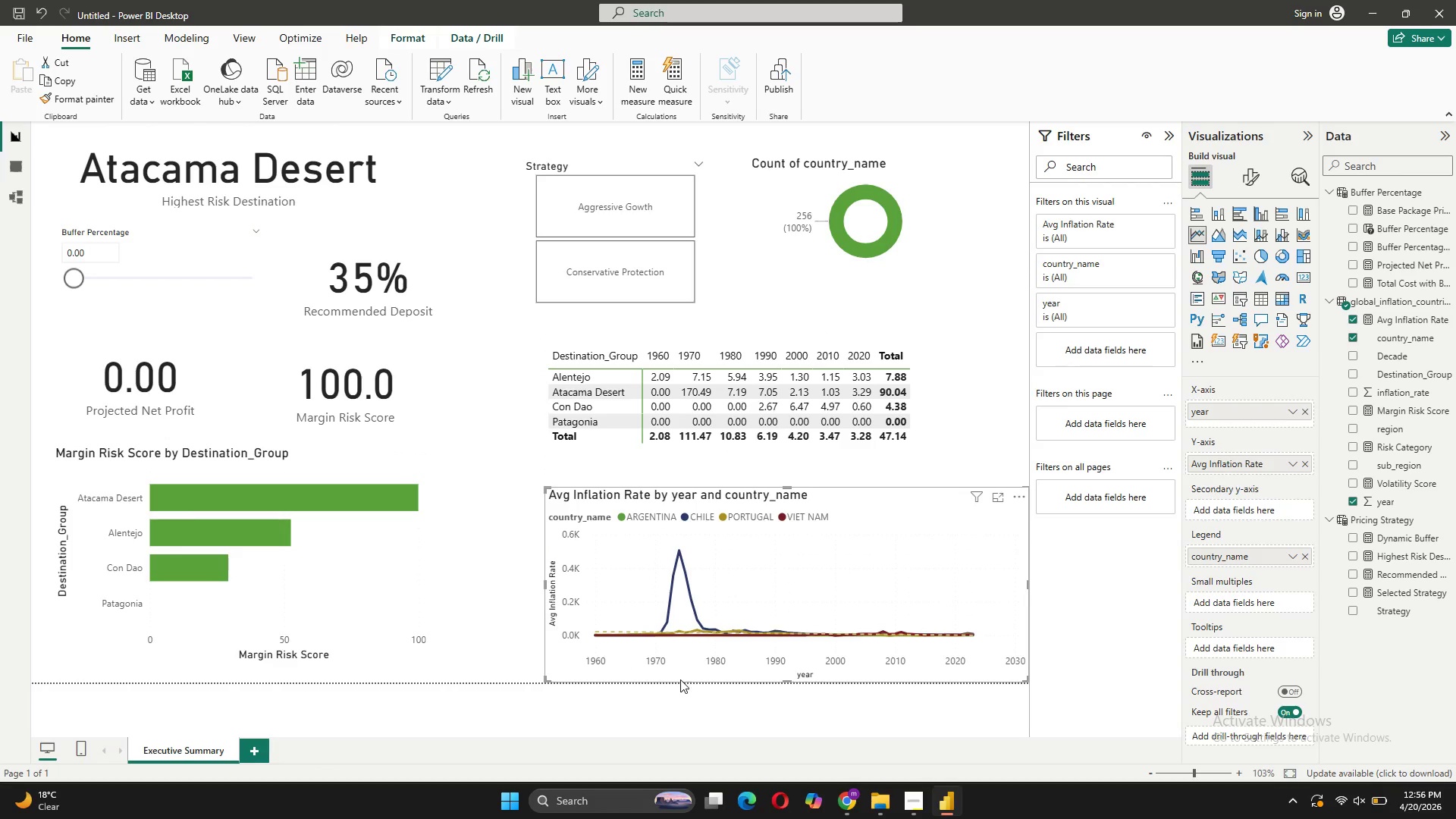 
left_click([261, 751])
 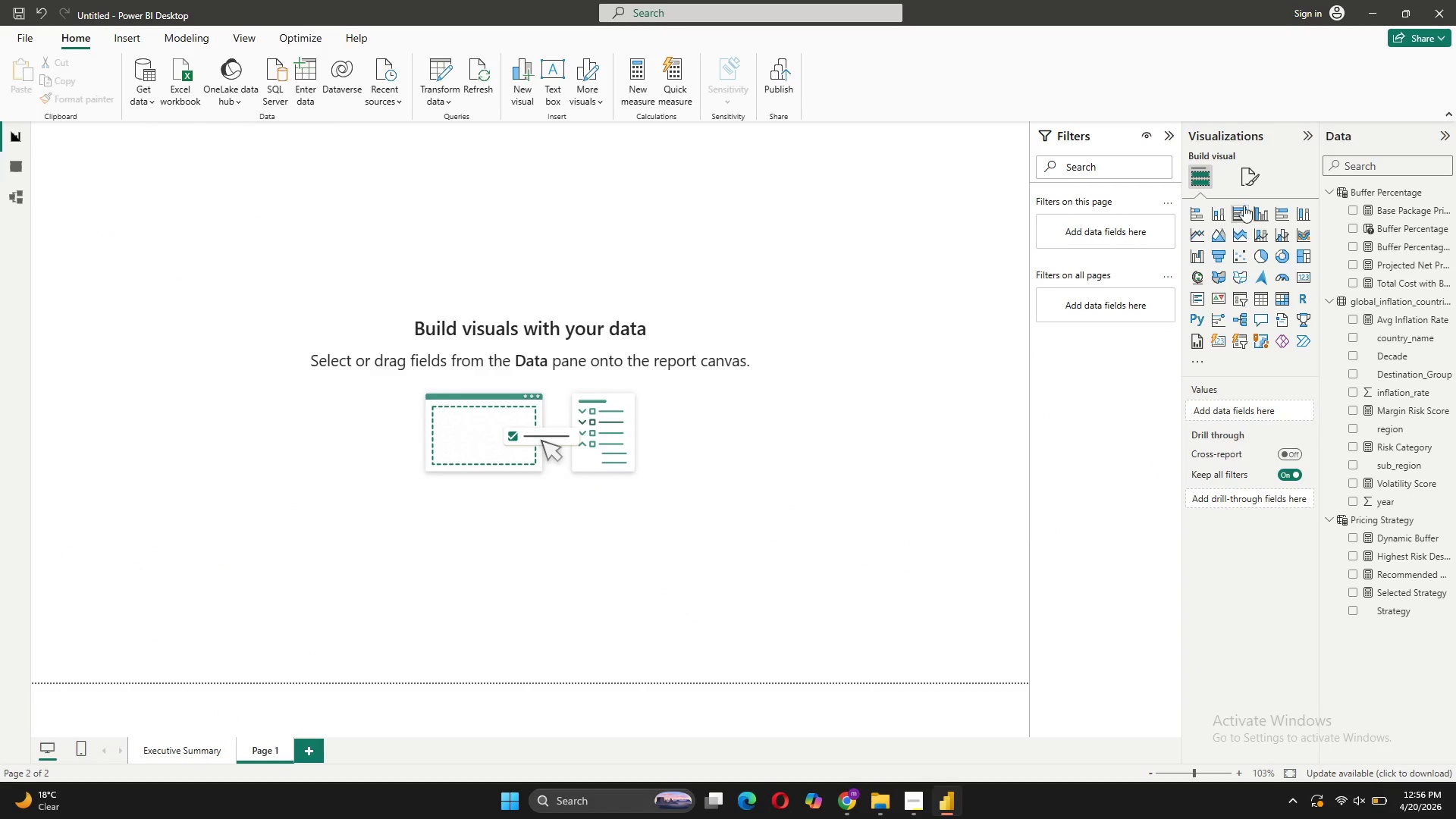 
left_click([1263, 177])
 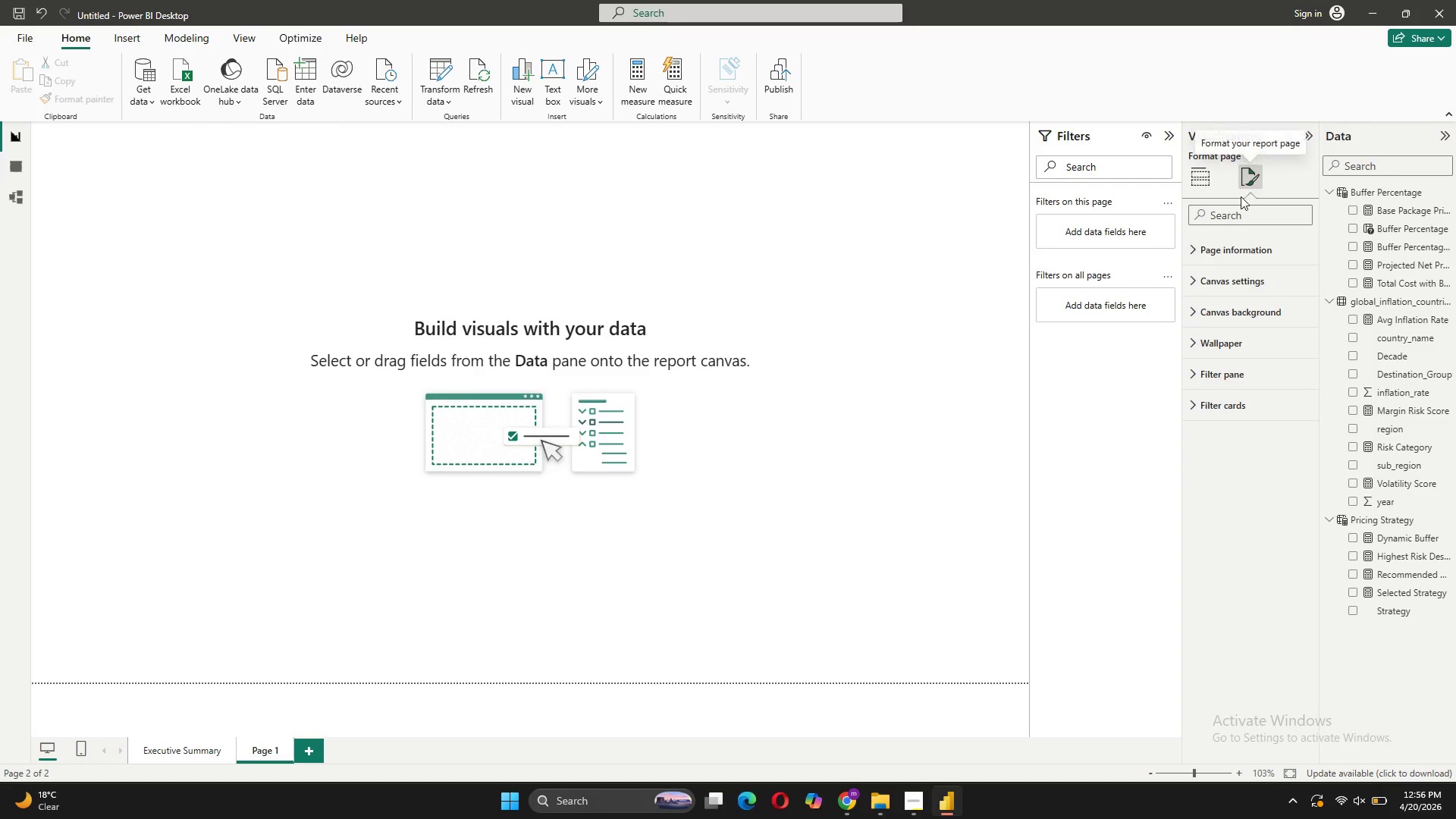 
left_click([1225, 216])
 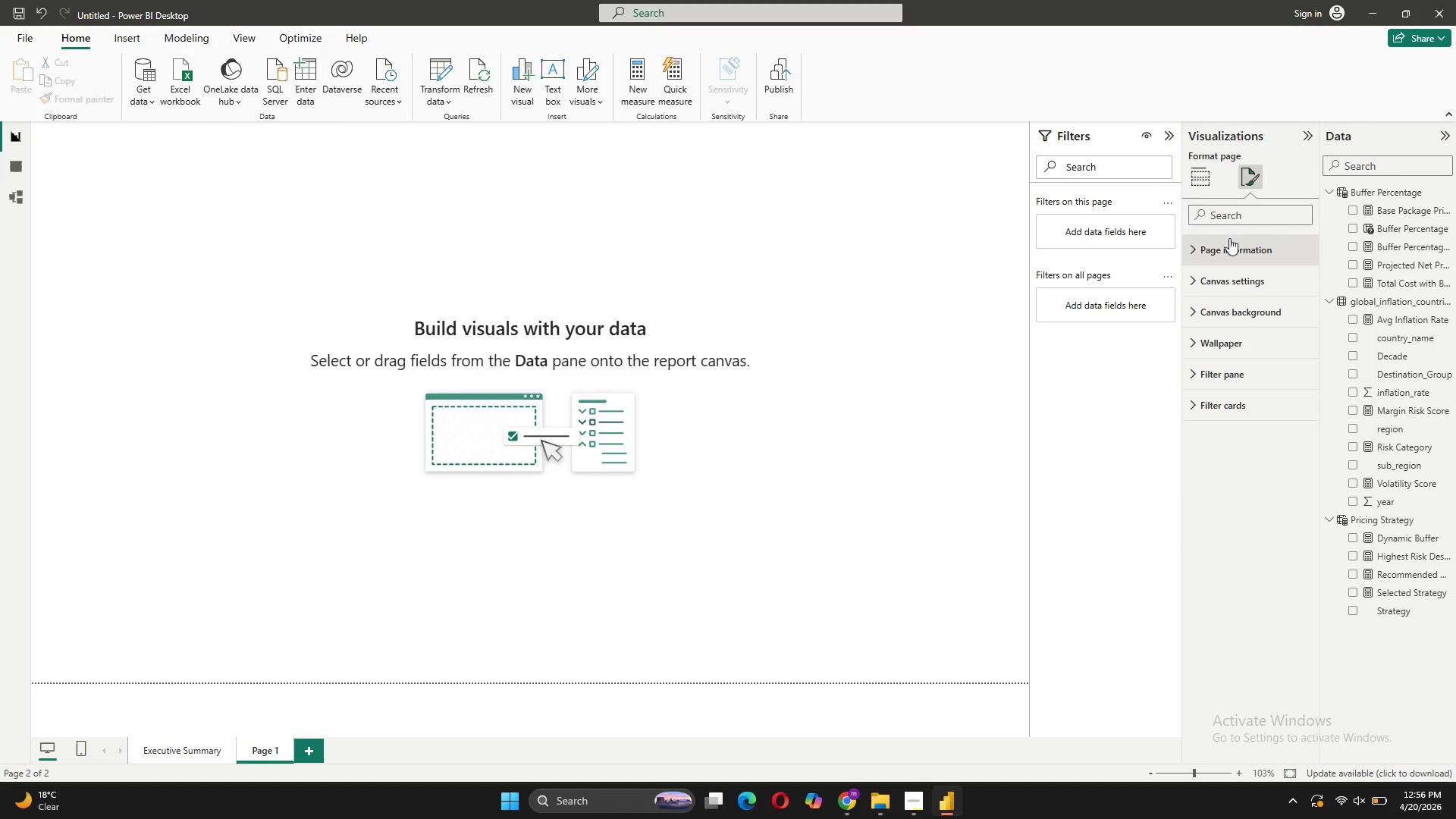 
left_click_drag(start_coordinate=[1237, 296], to_coordinate=[1182, 304])
 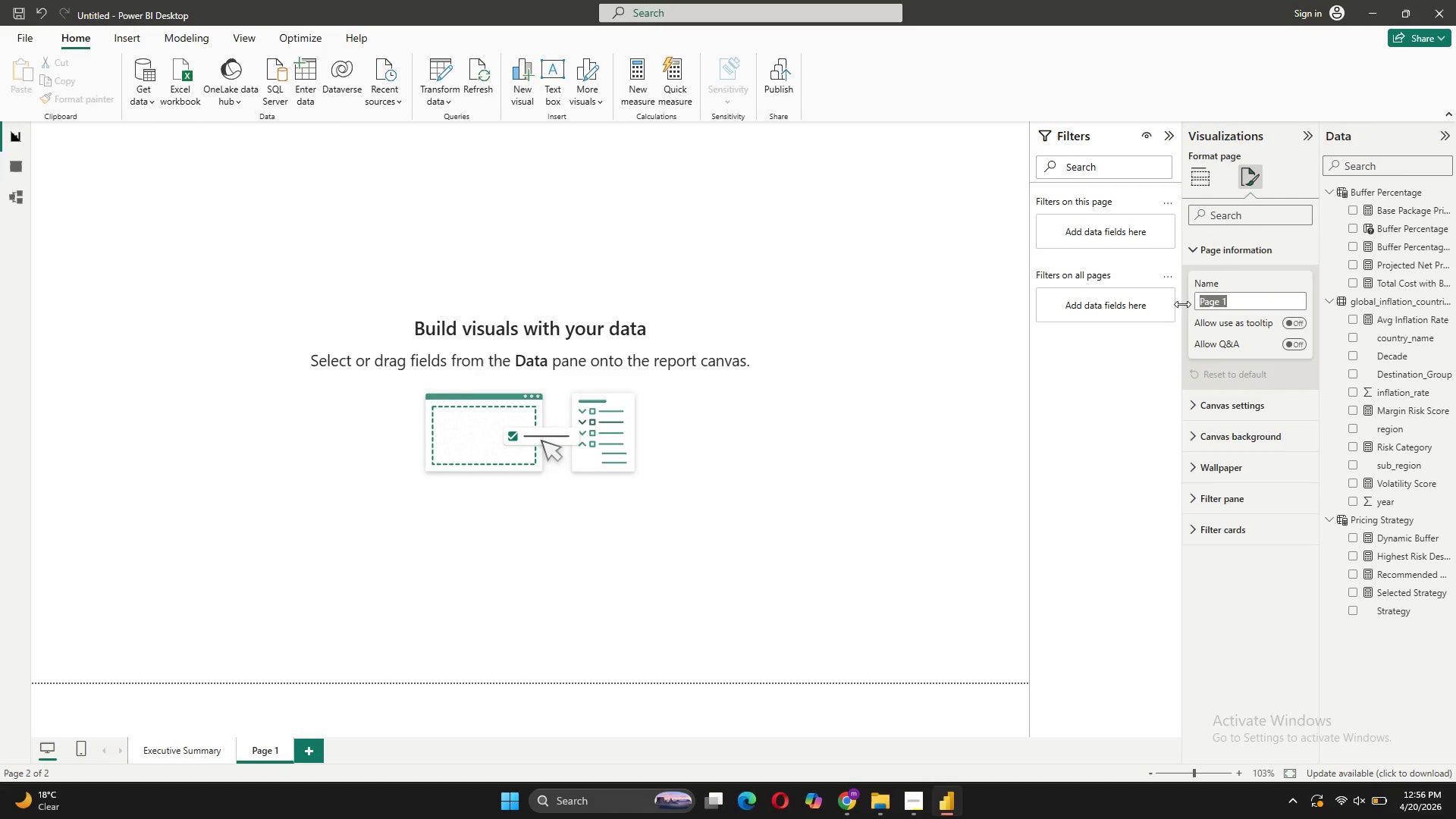 
type(Seasonal Volatility Analys)
 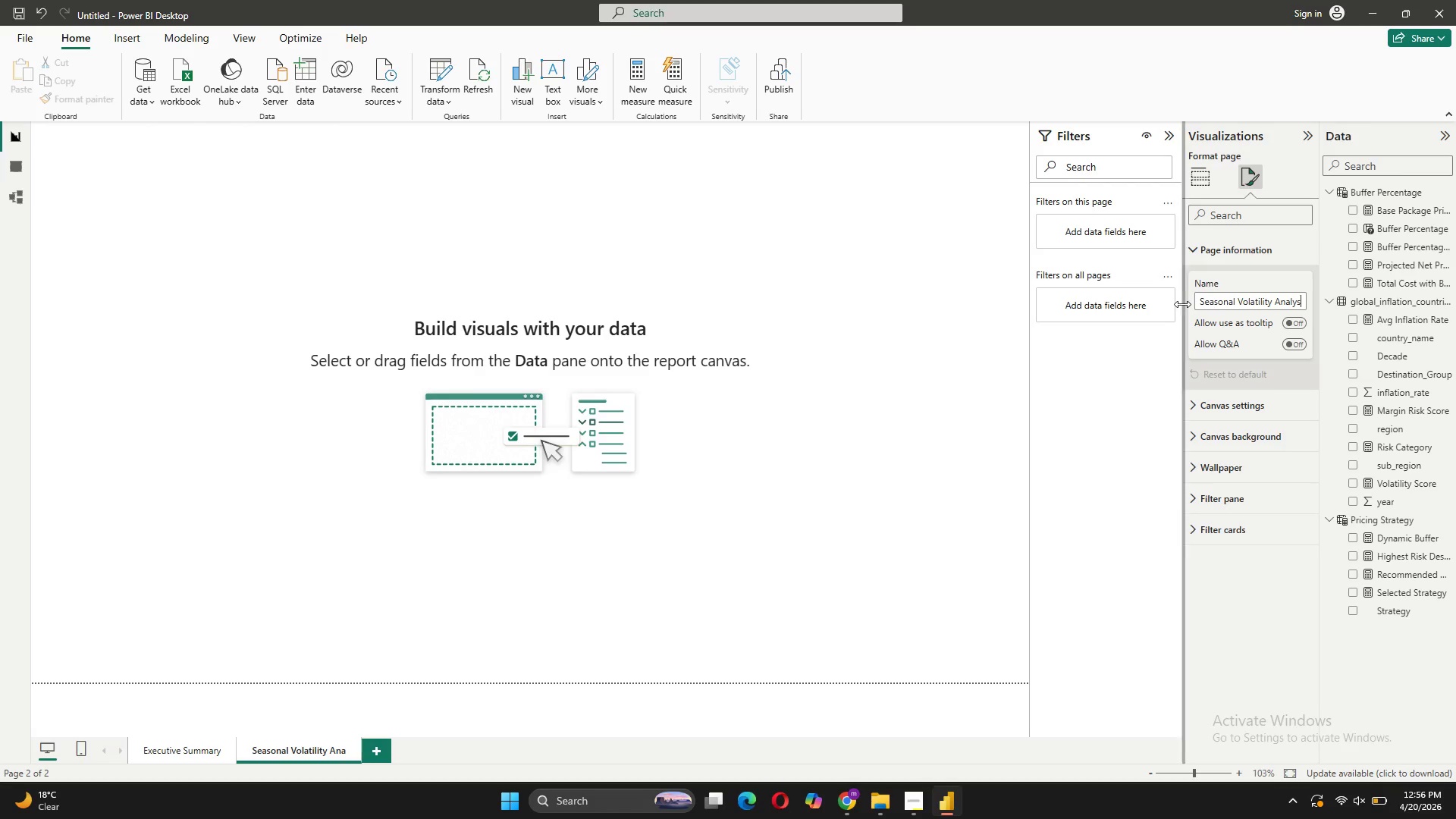 
left_click([1182, 304])
 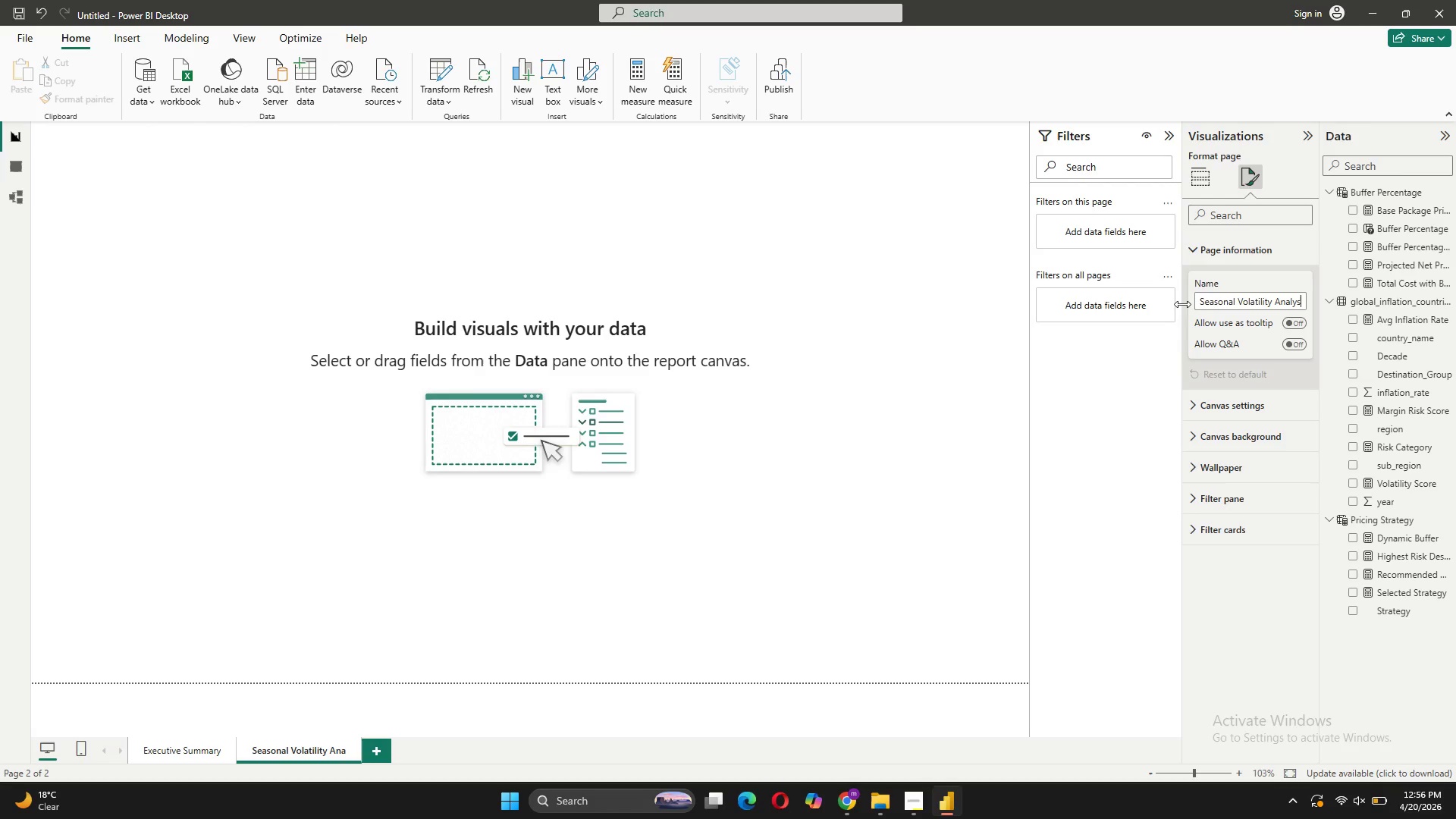 
key(I)
 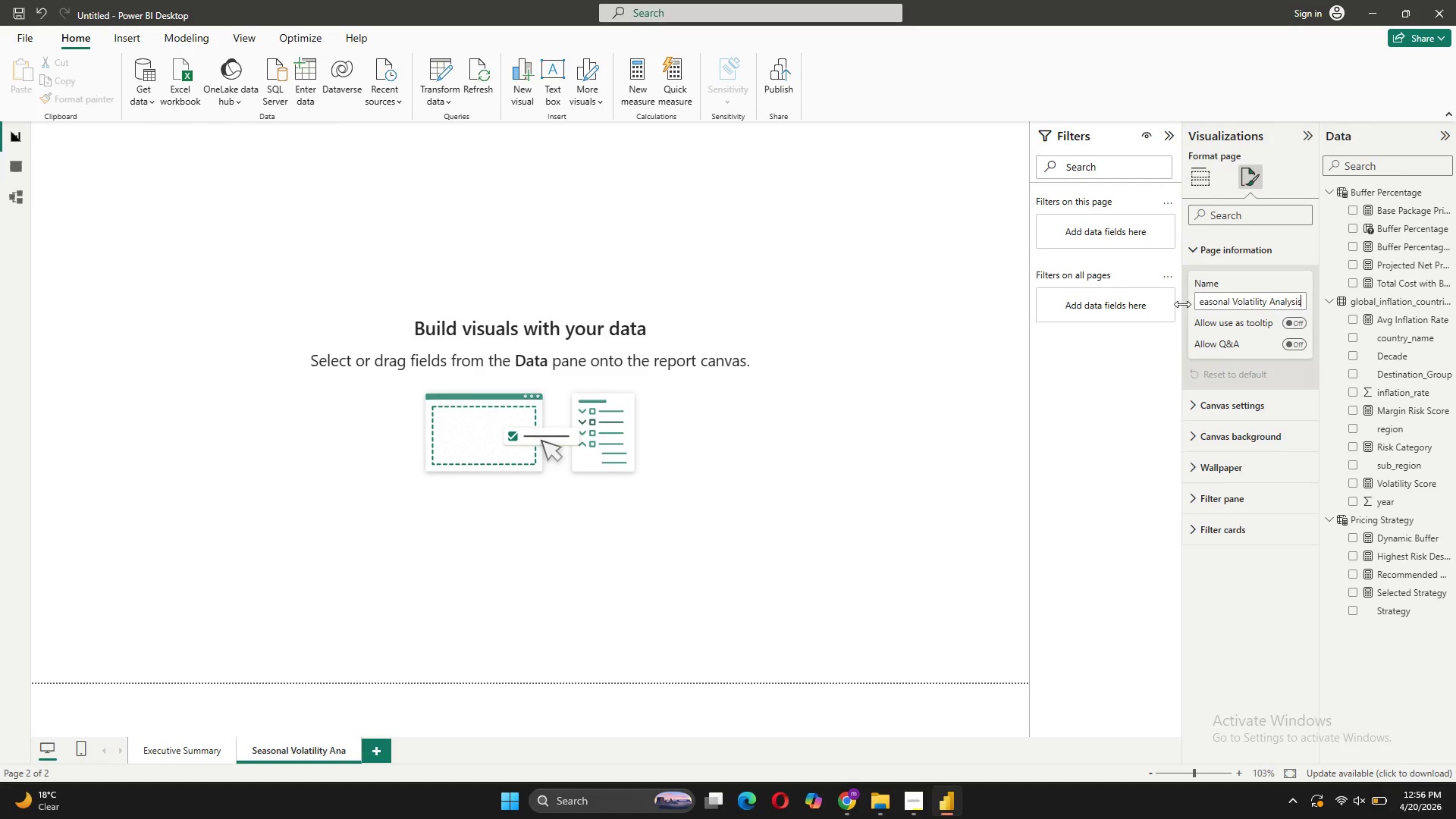 
key(S)
 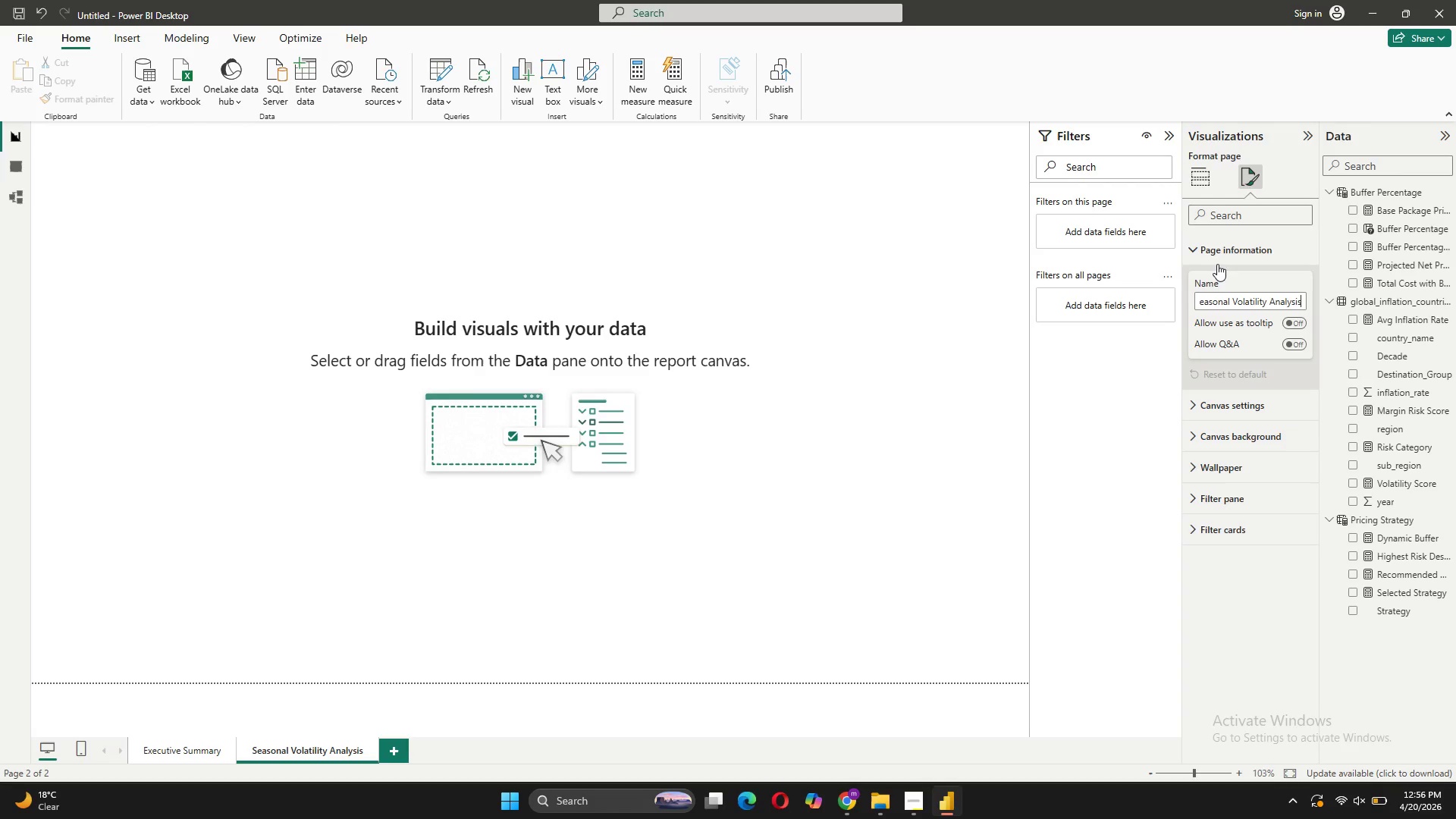 
key(Enter)